 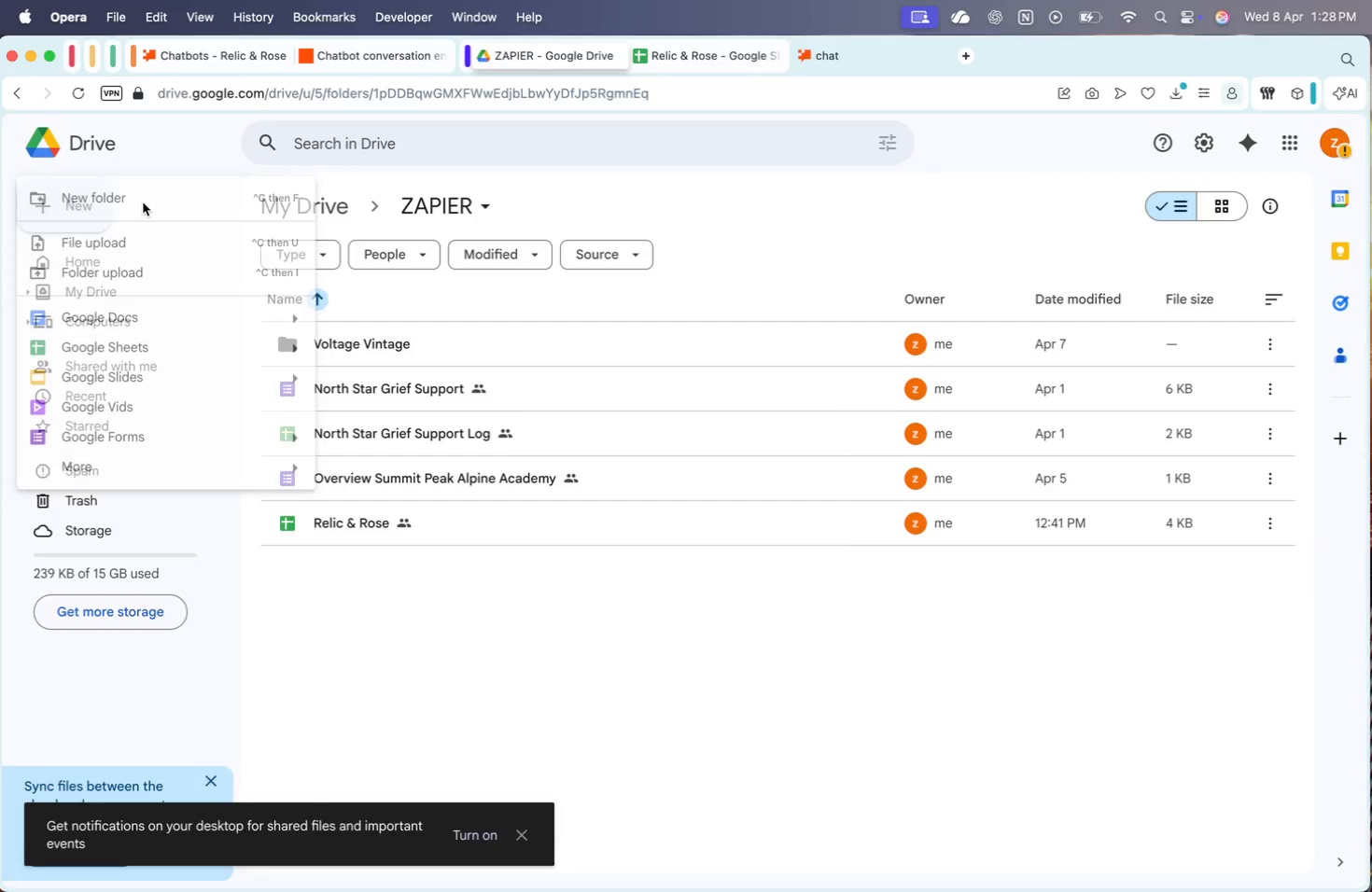 
type(relic & Rose)
 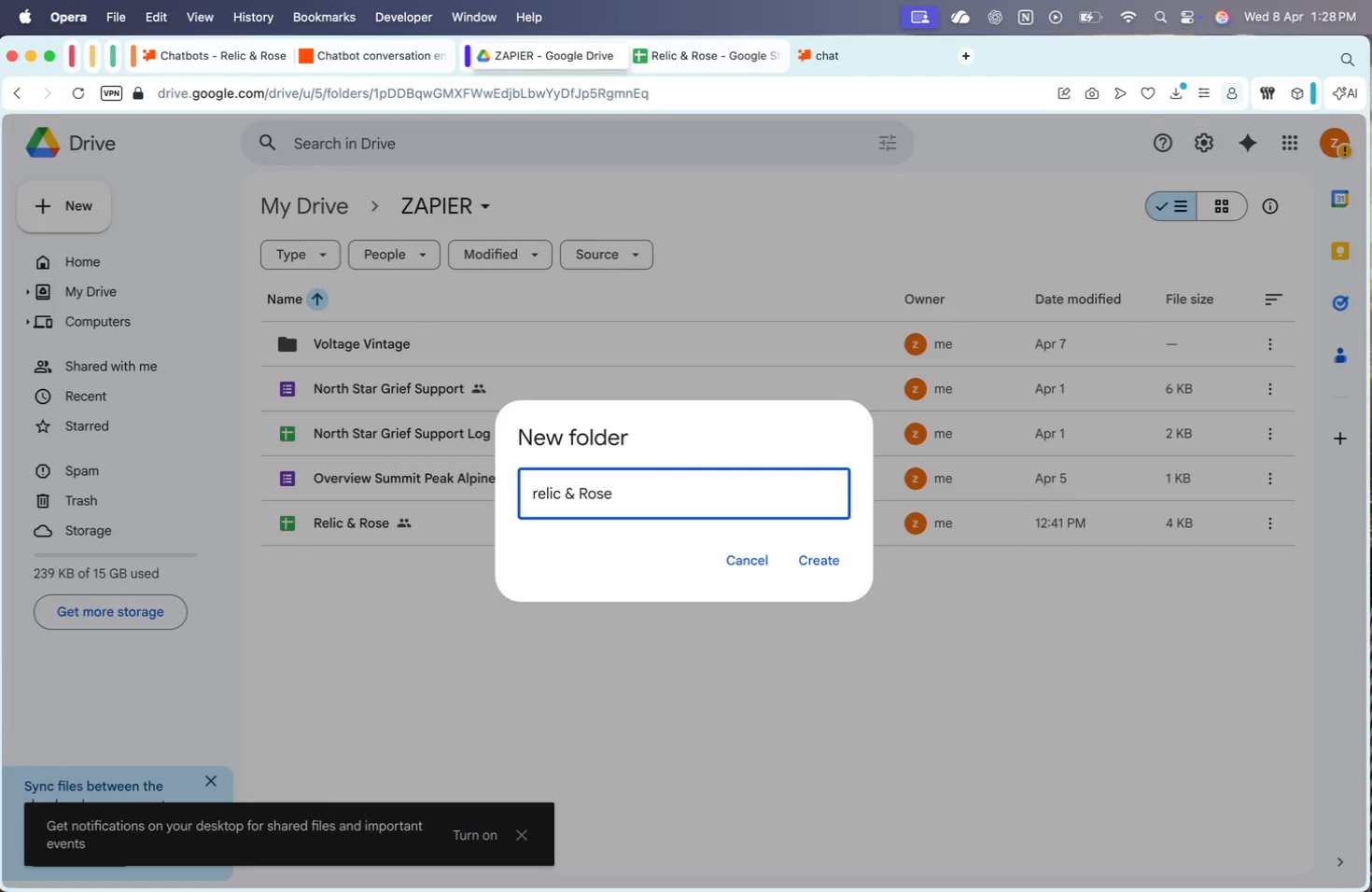 
key(Alt+ArrowLeft)
 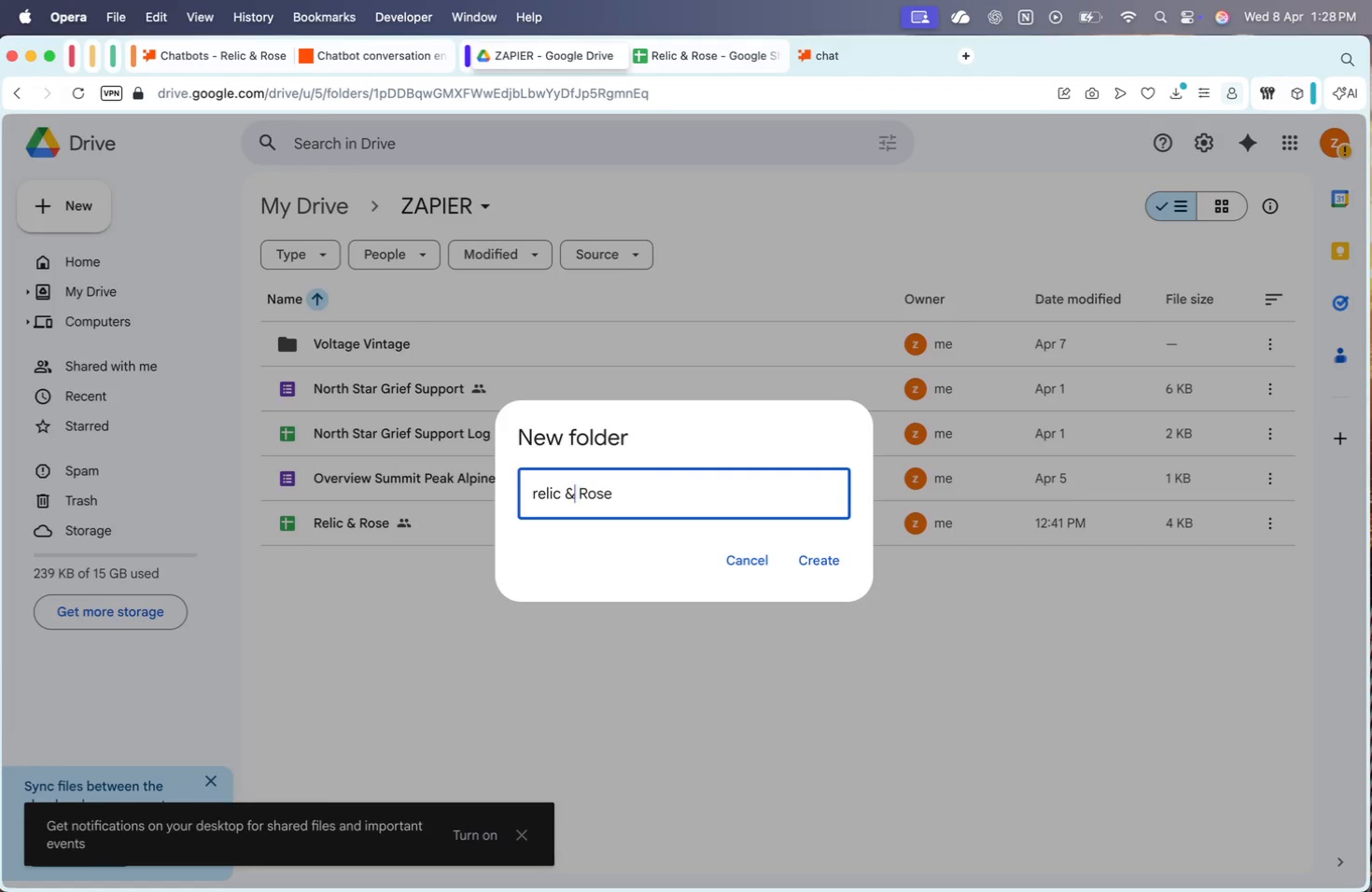 
key(ArrowLeft)
 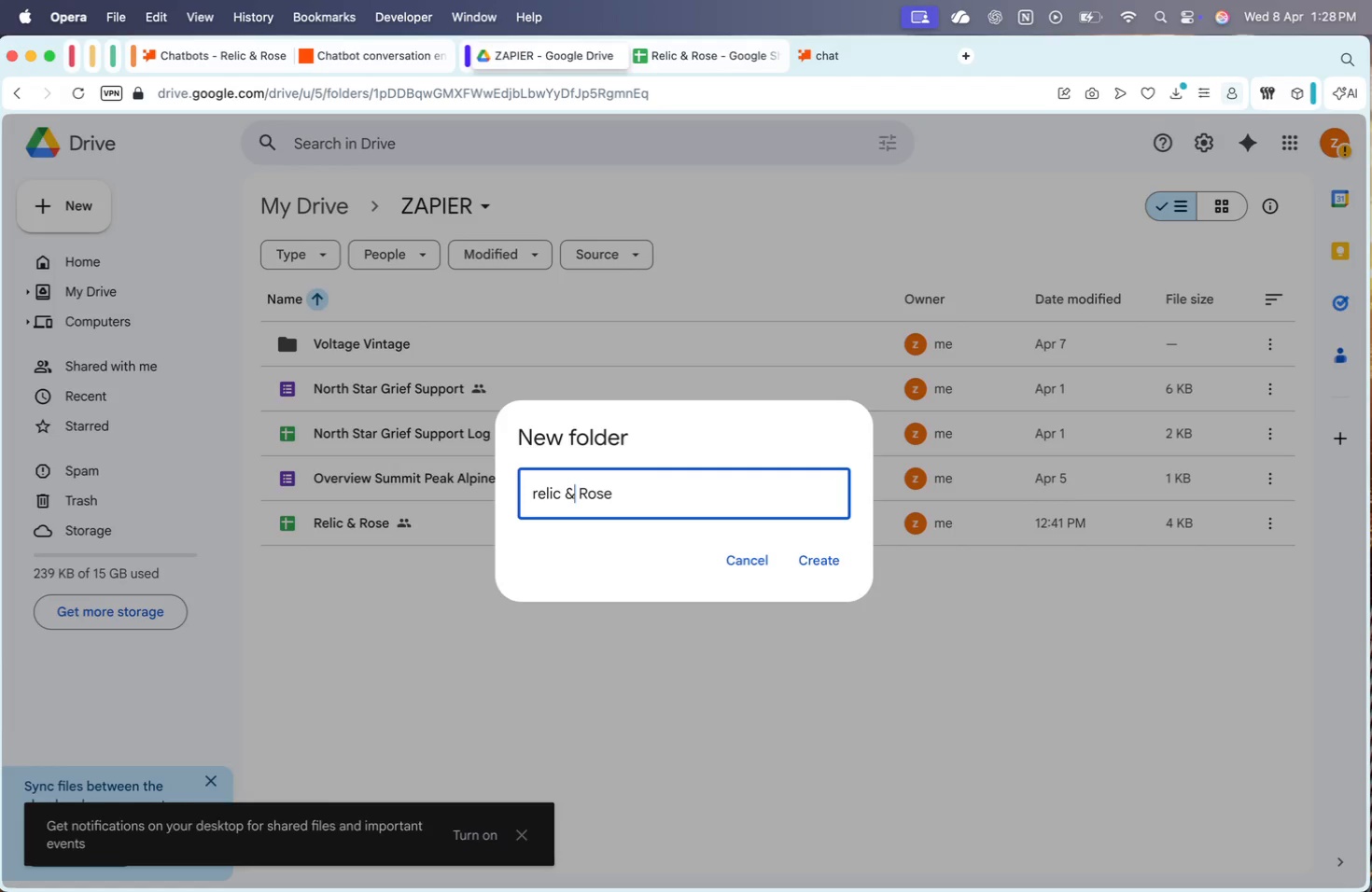 
key(Alt+ArrowLeft)
 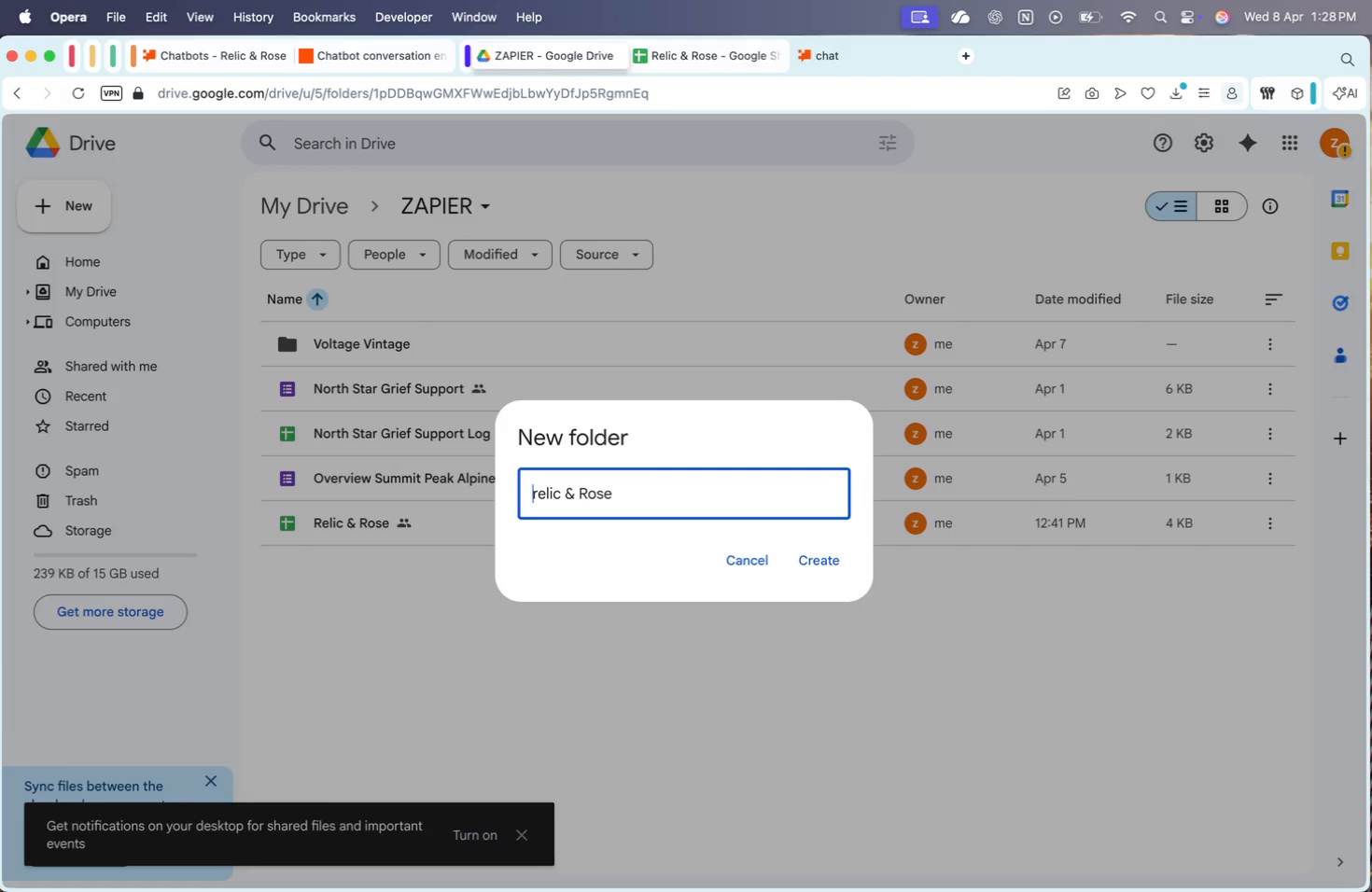 
key(Alt+ArrowLeft)
 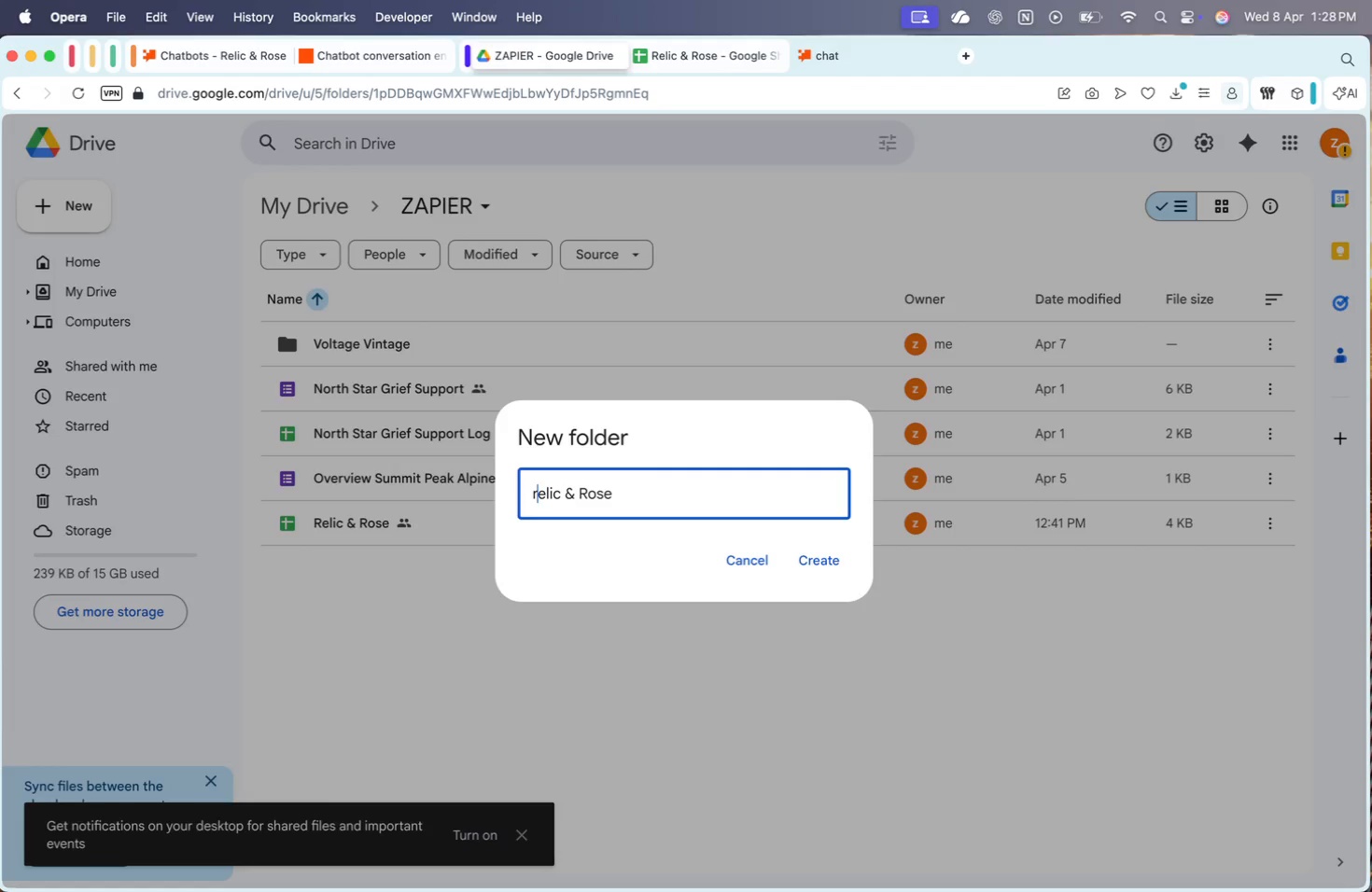 
key(ArrowRight)
 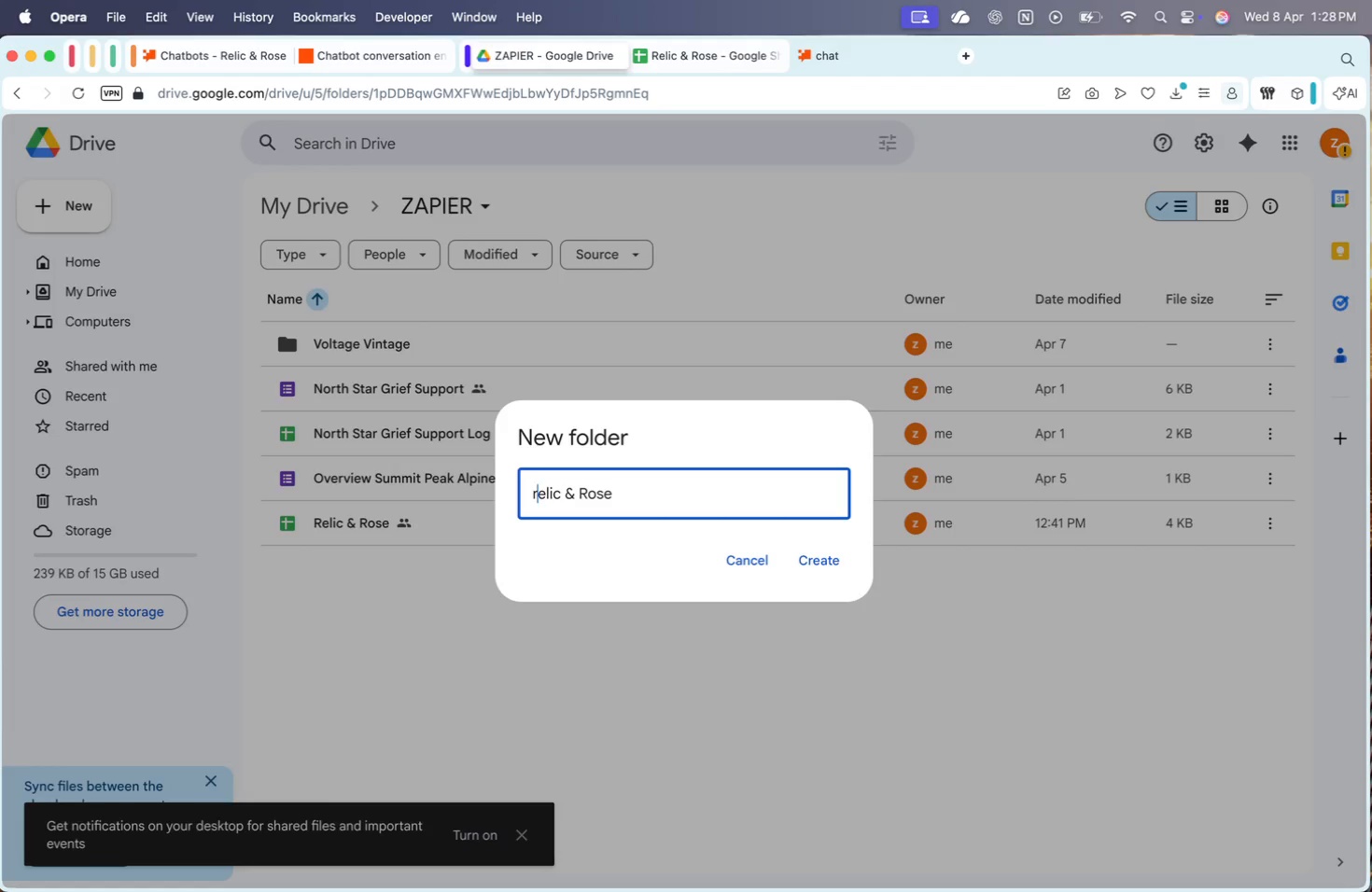 
key(Backspace)
 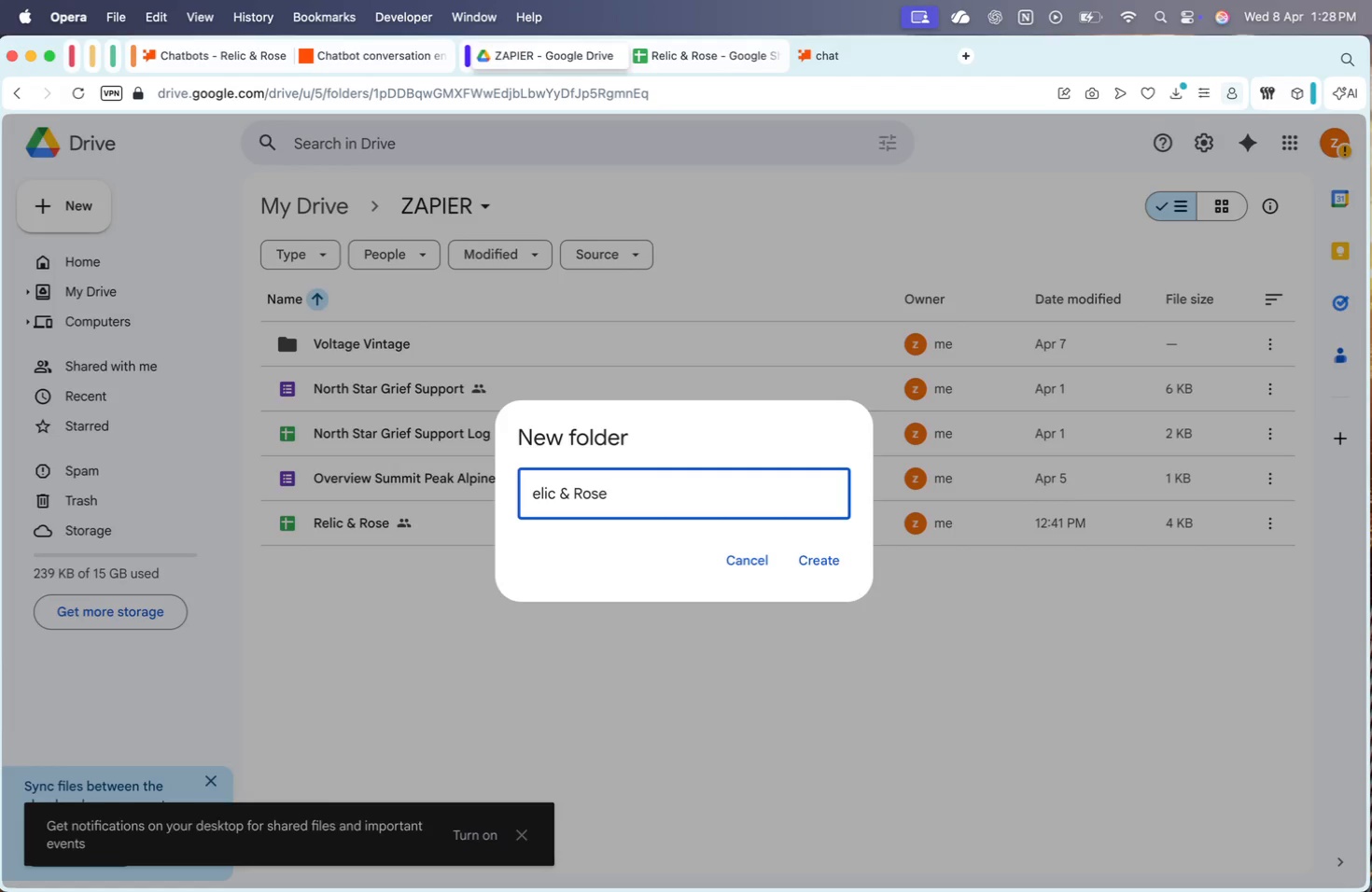 
key(CapsLock)
 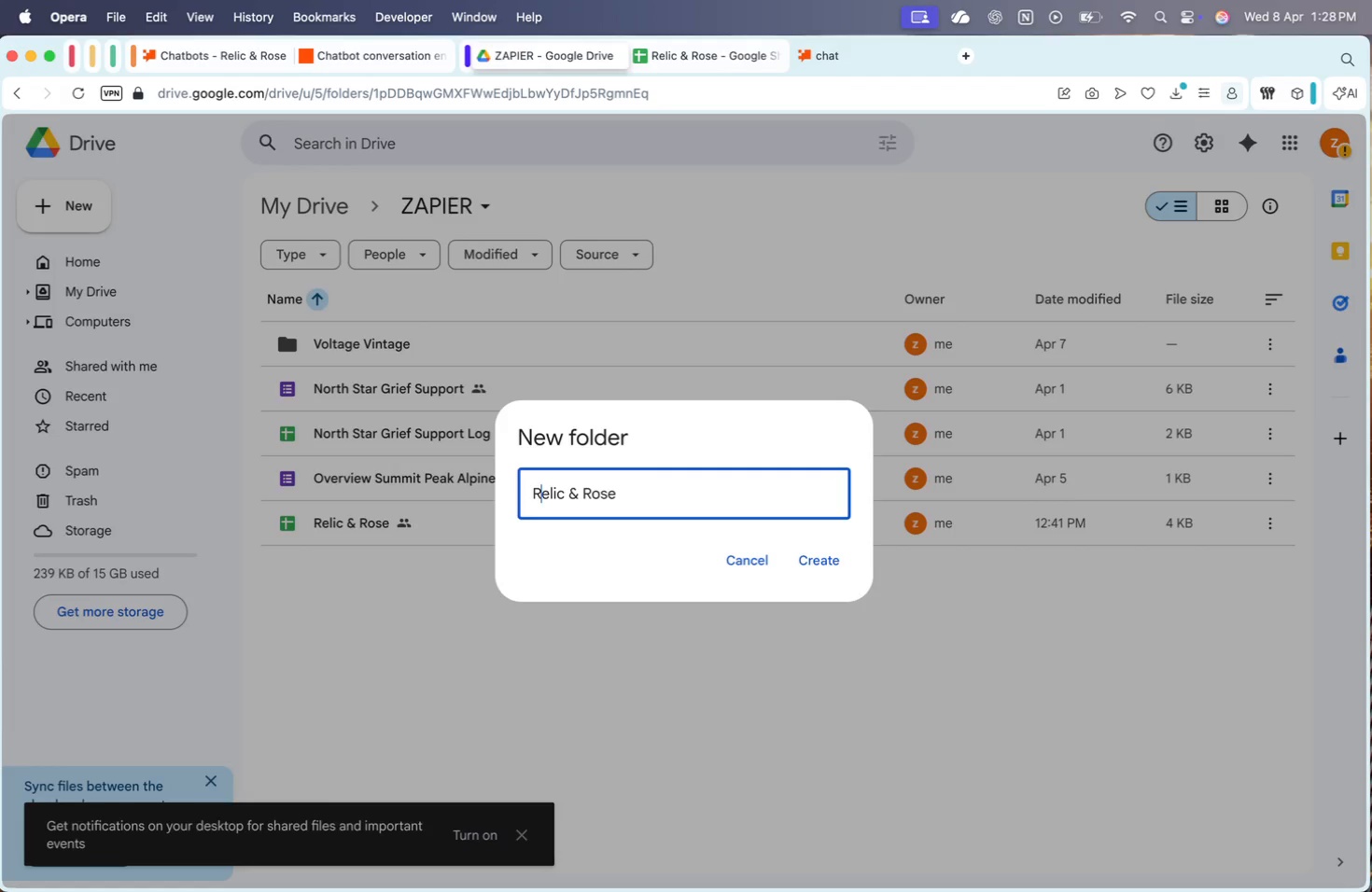 
key(R)
 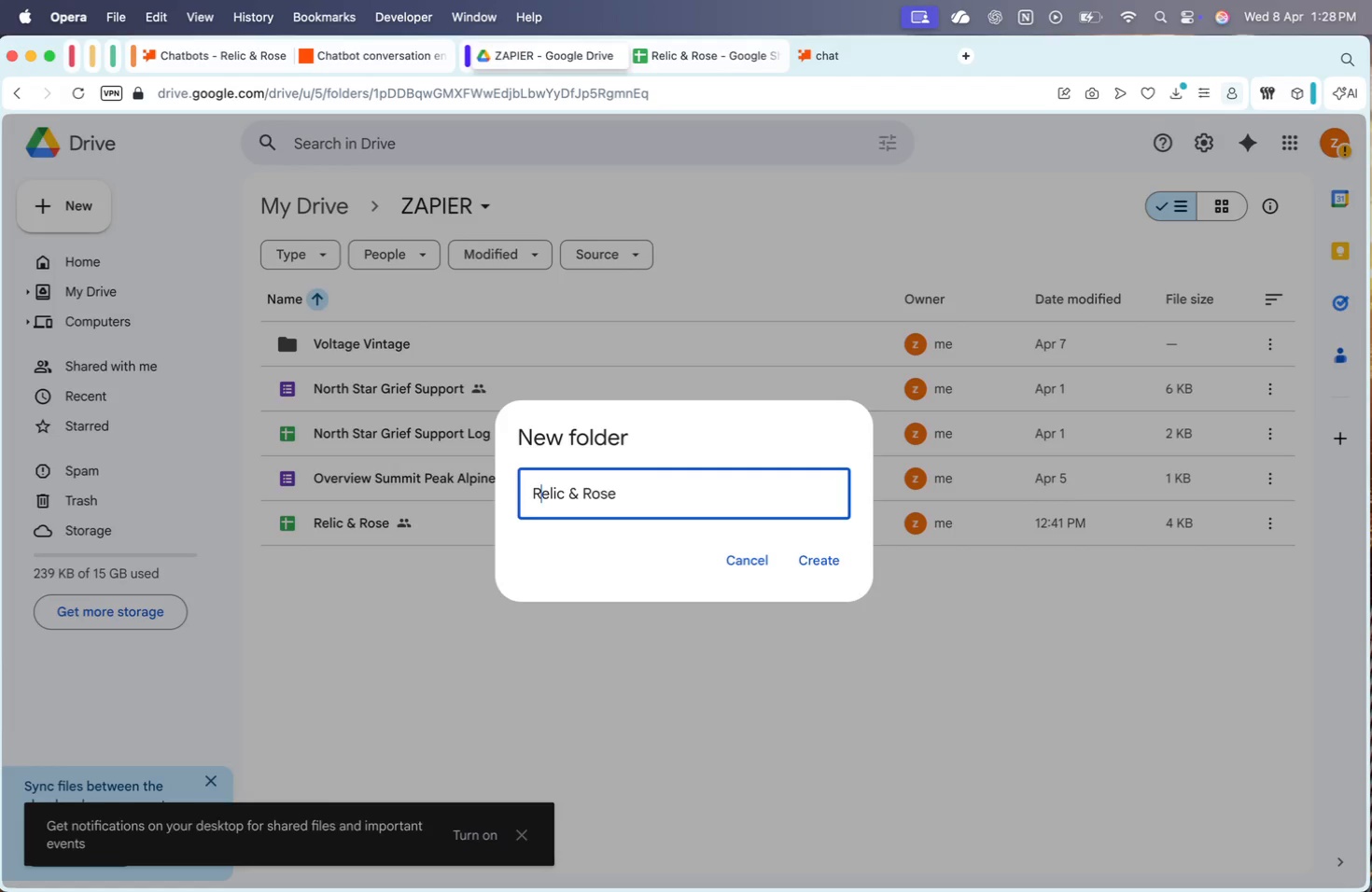 
key(CapsLock)
 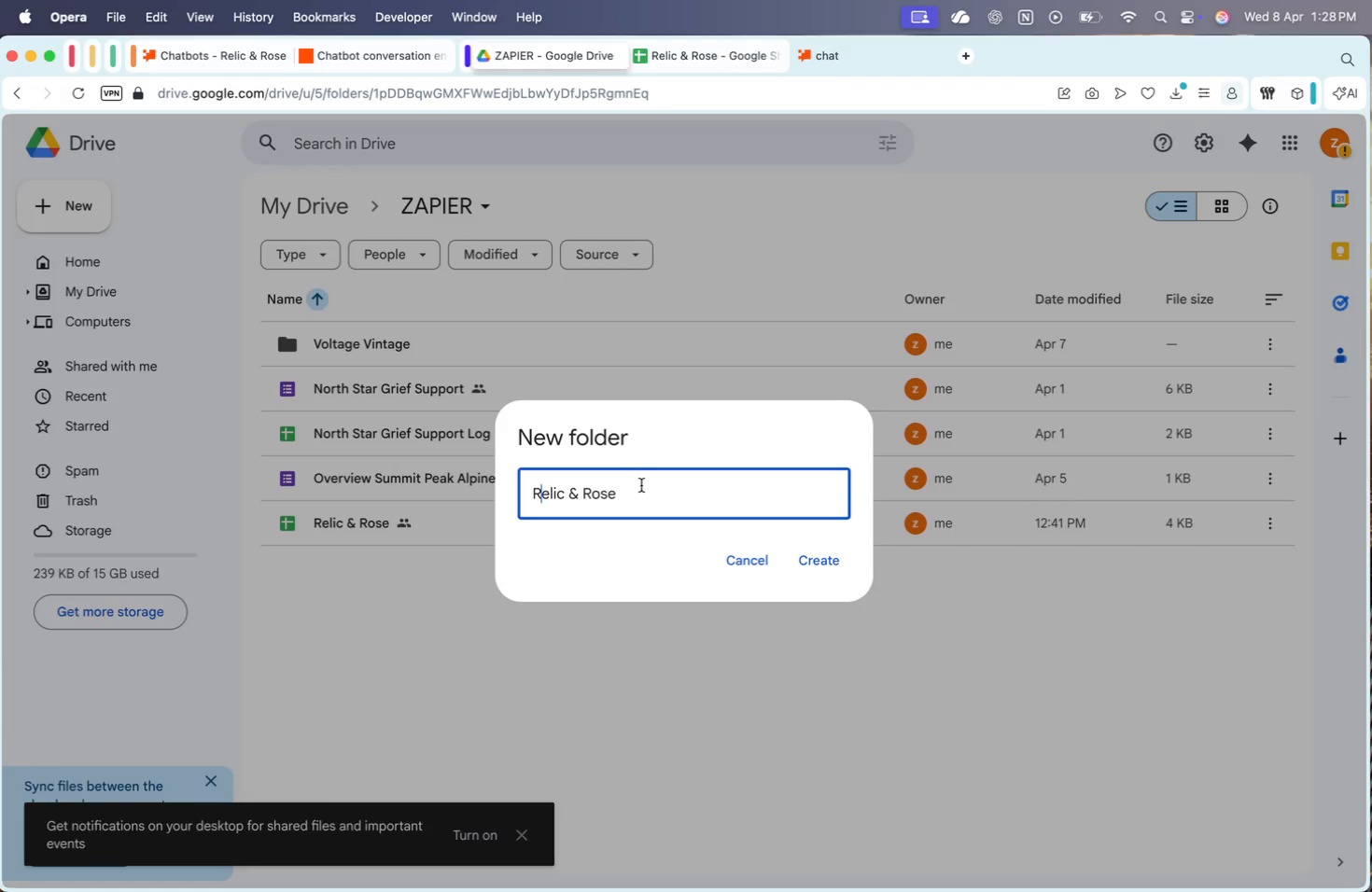 
type( leads)
 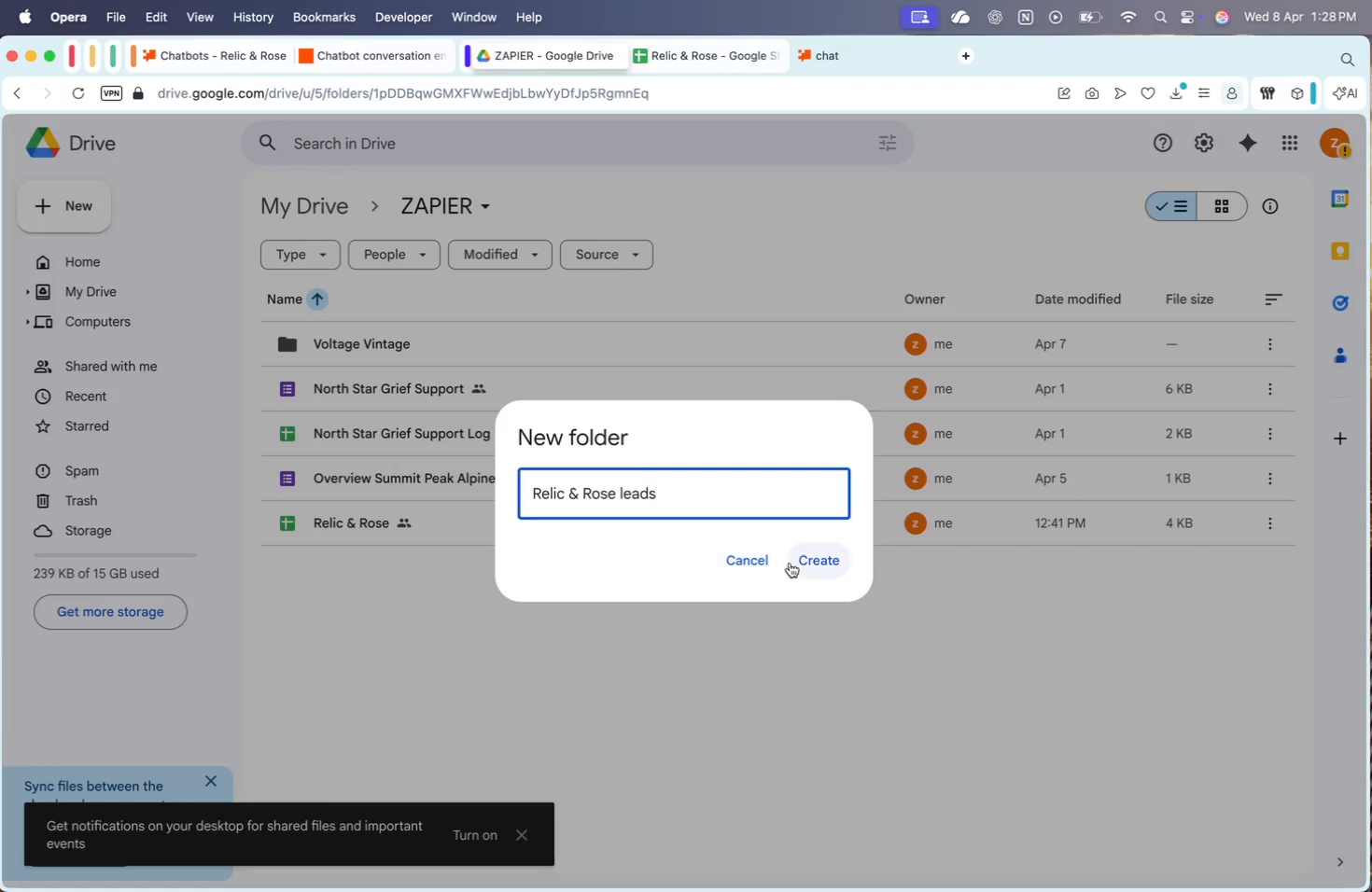 
left_click([820, 563])
 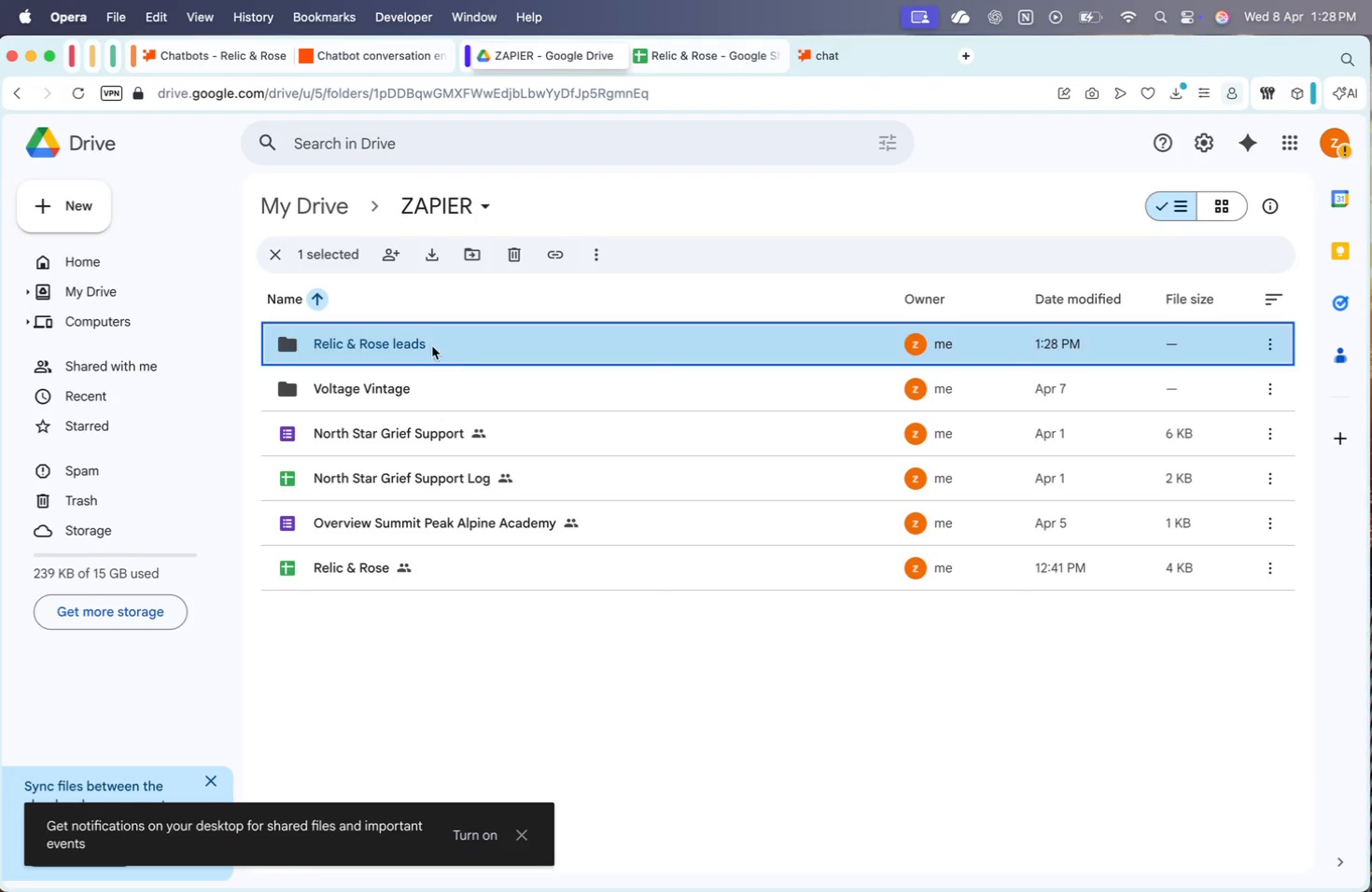 
double_click([403, 355])
 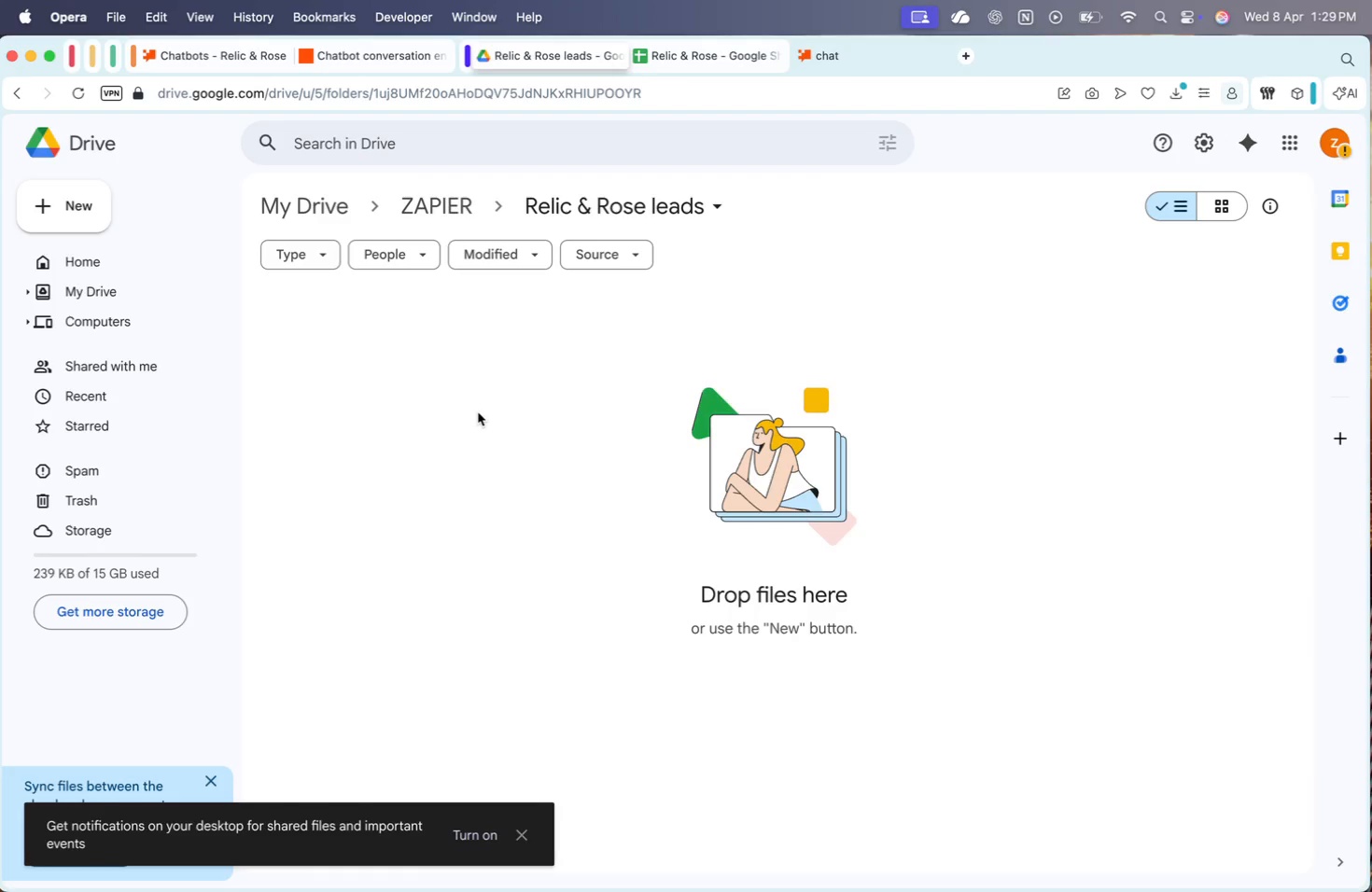 
wait(21.7)
 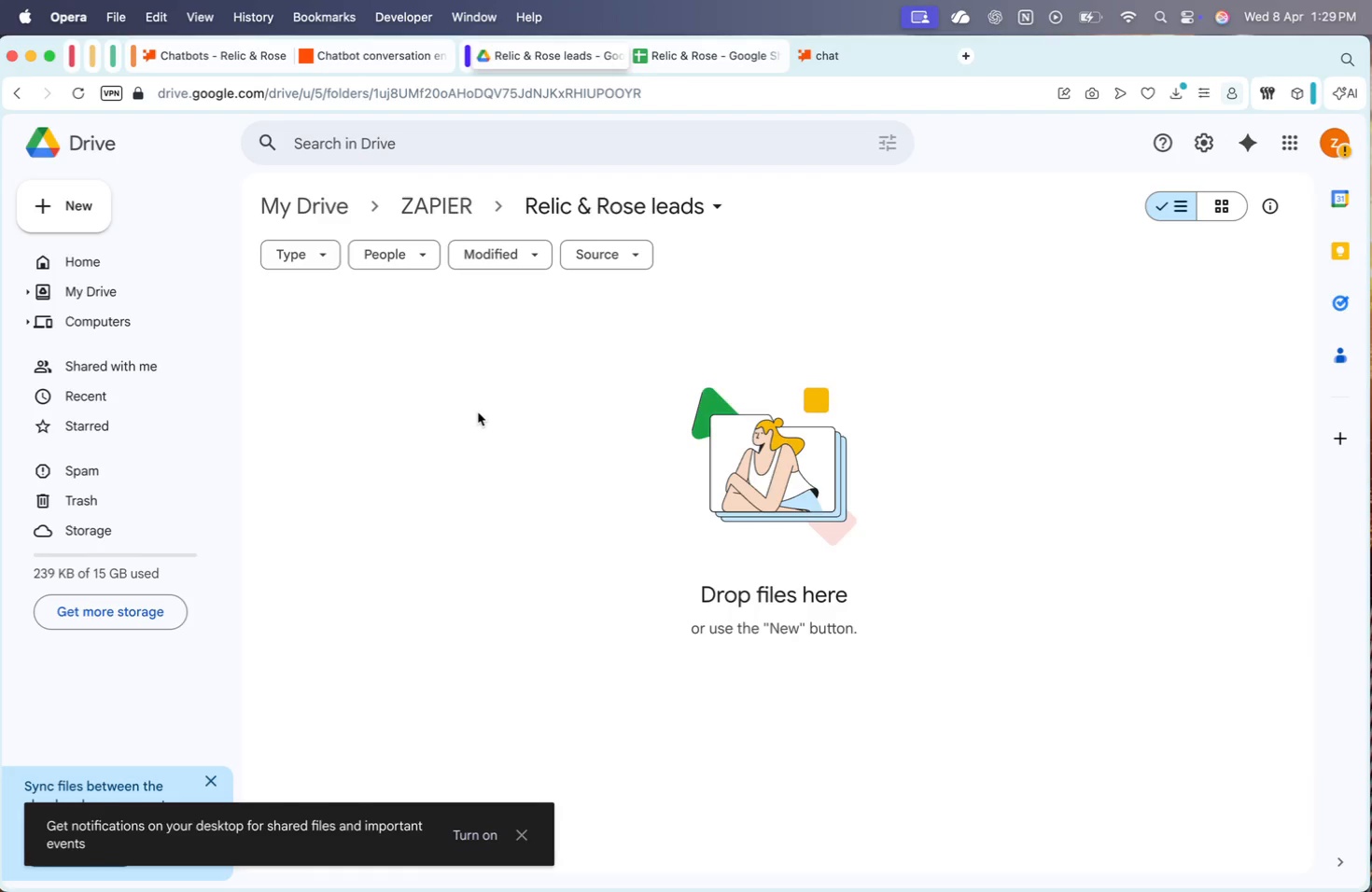 
left_click([78, 205])
 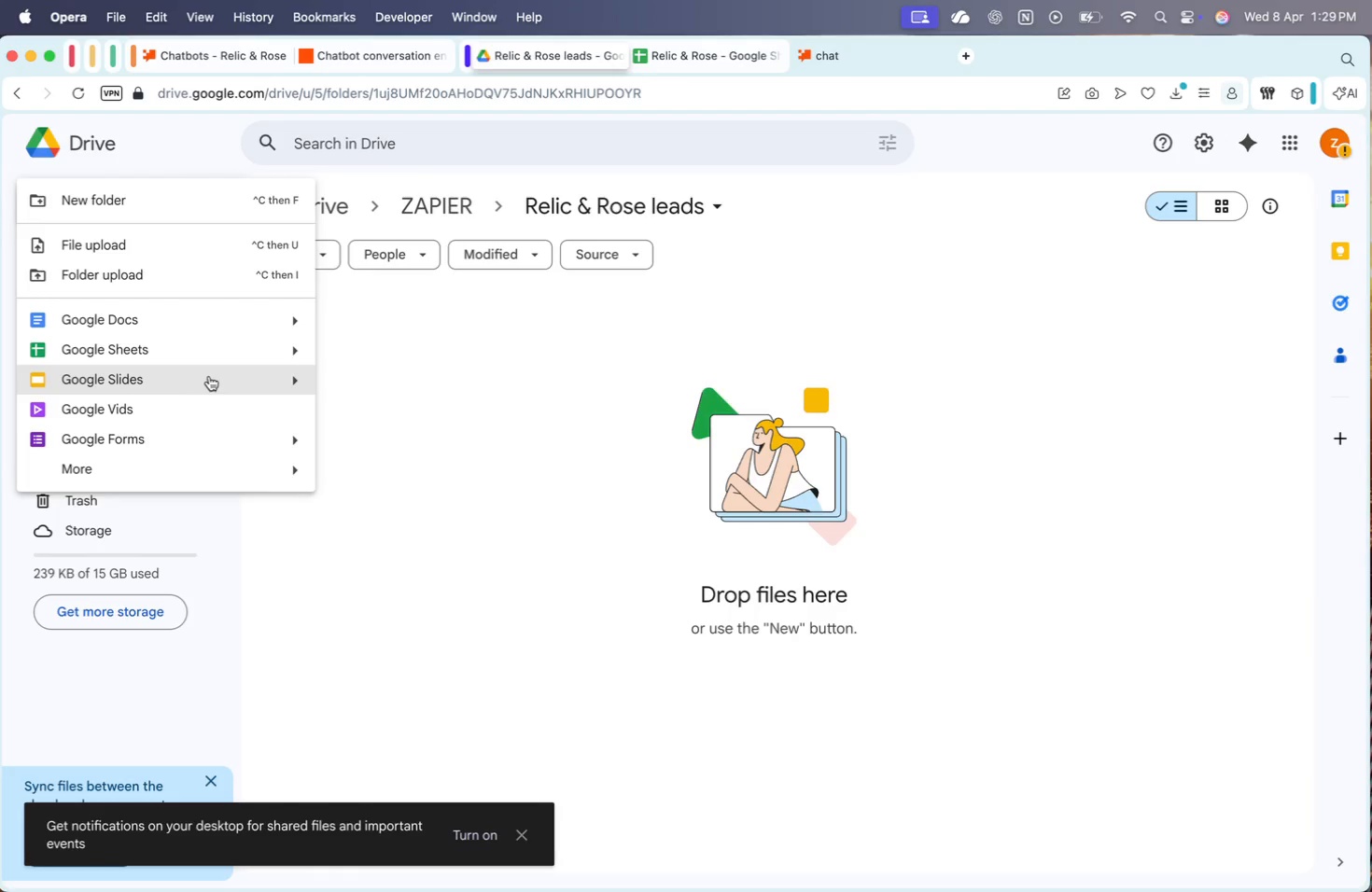 
left_click([404, 358])
 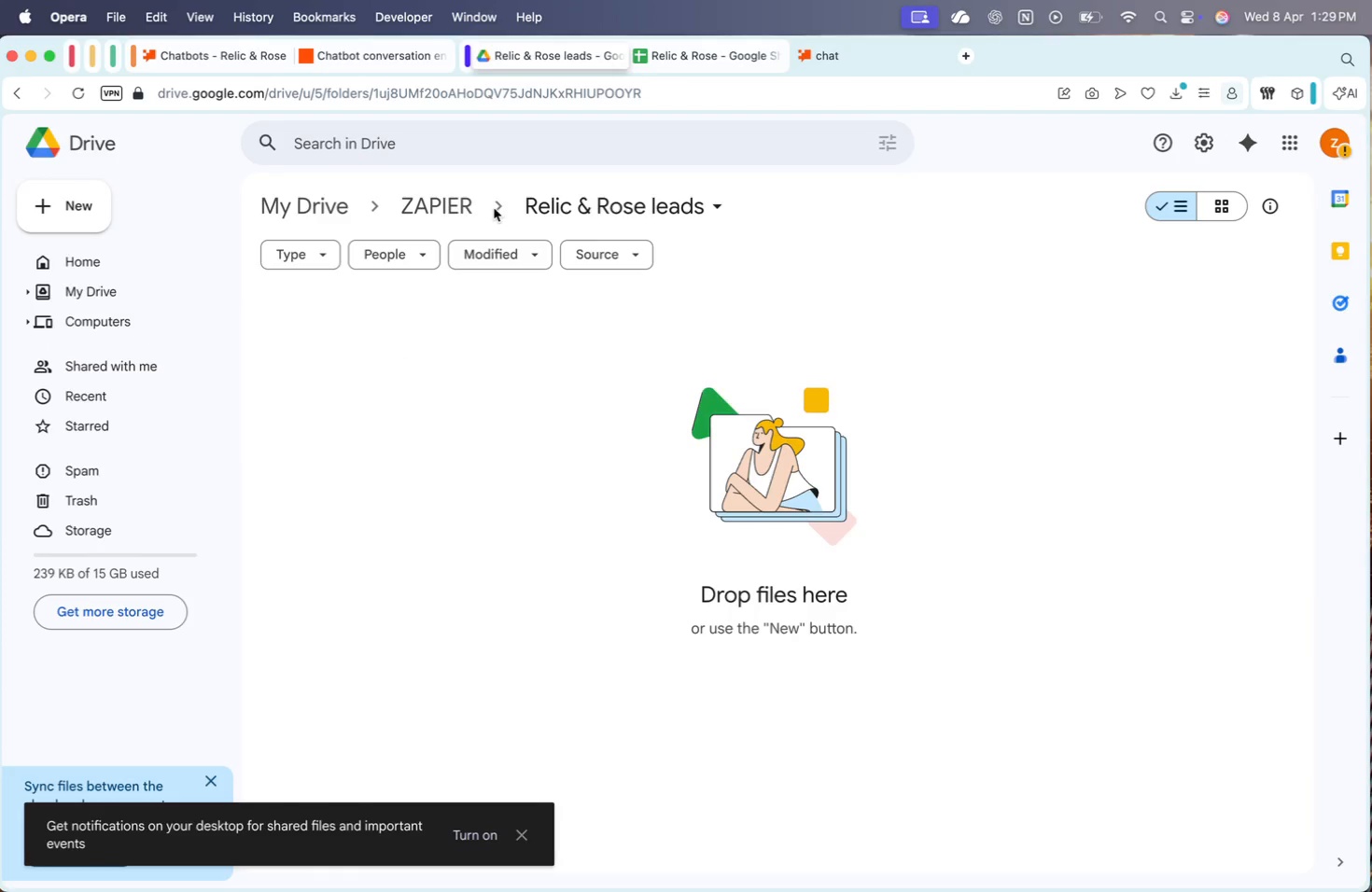 
left_click([462, 209])
 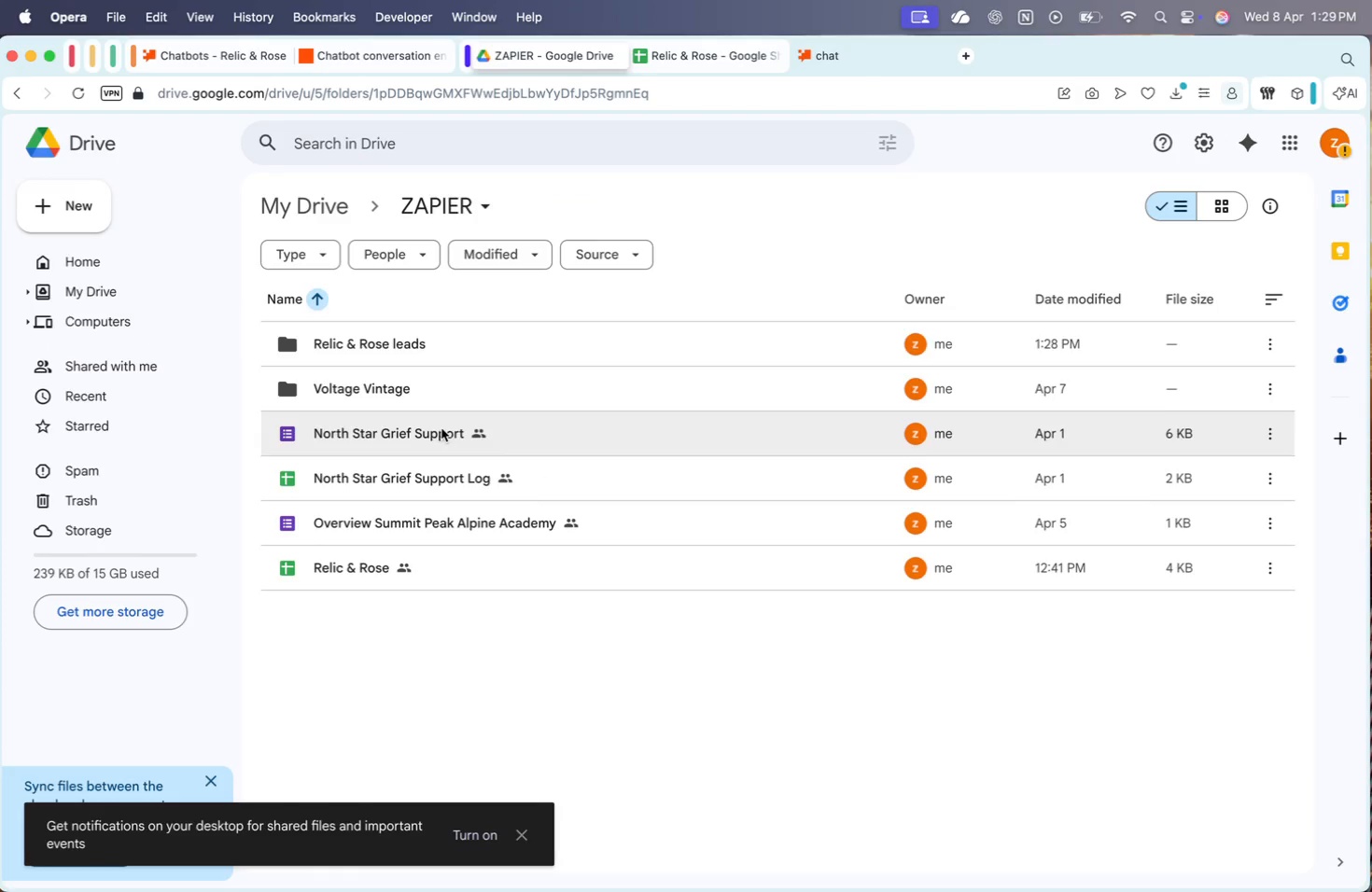 
left_click([406, 338])
 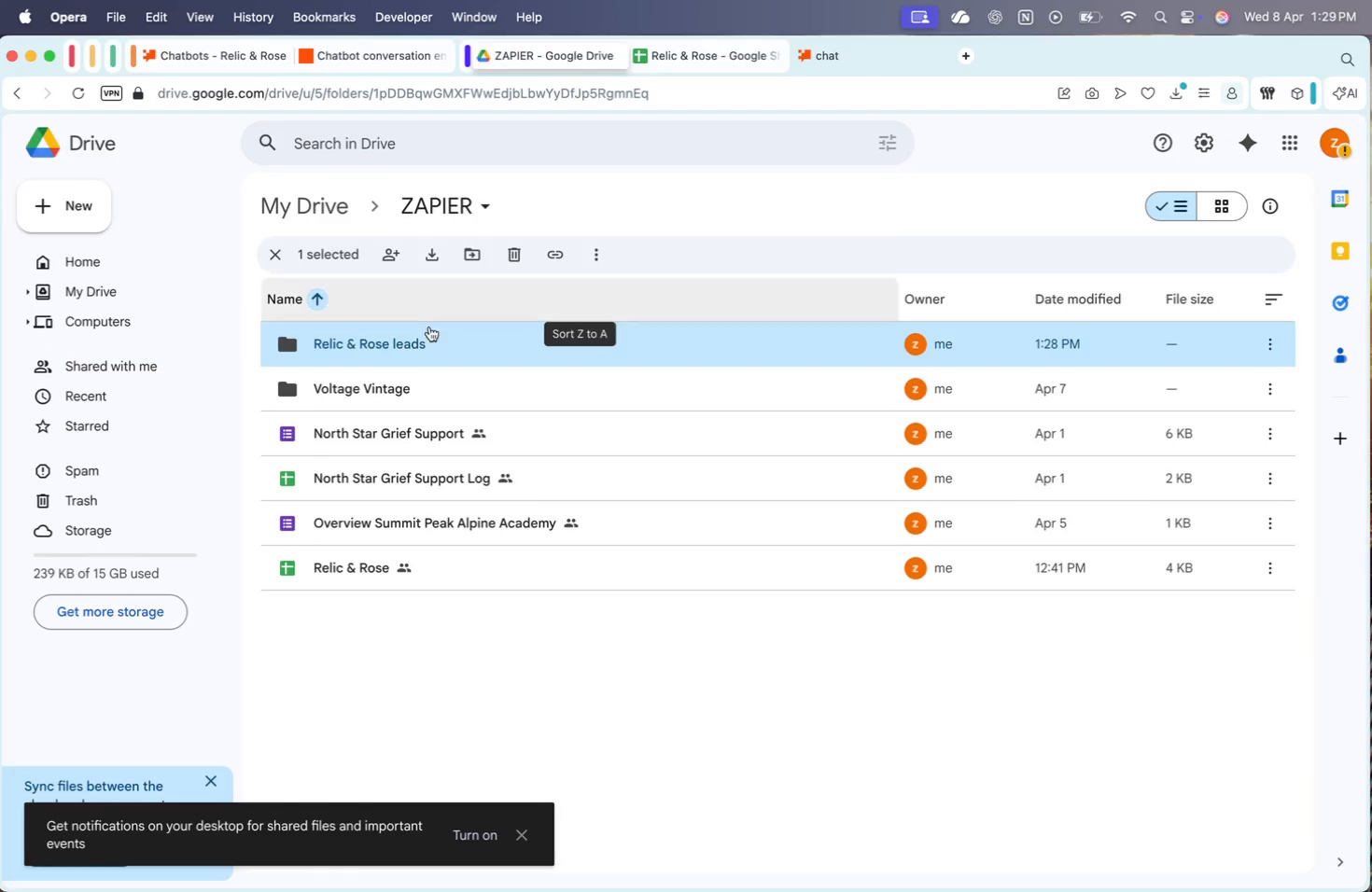 
double_click([397, 350])
 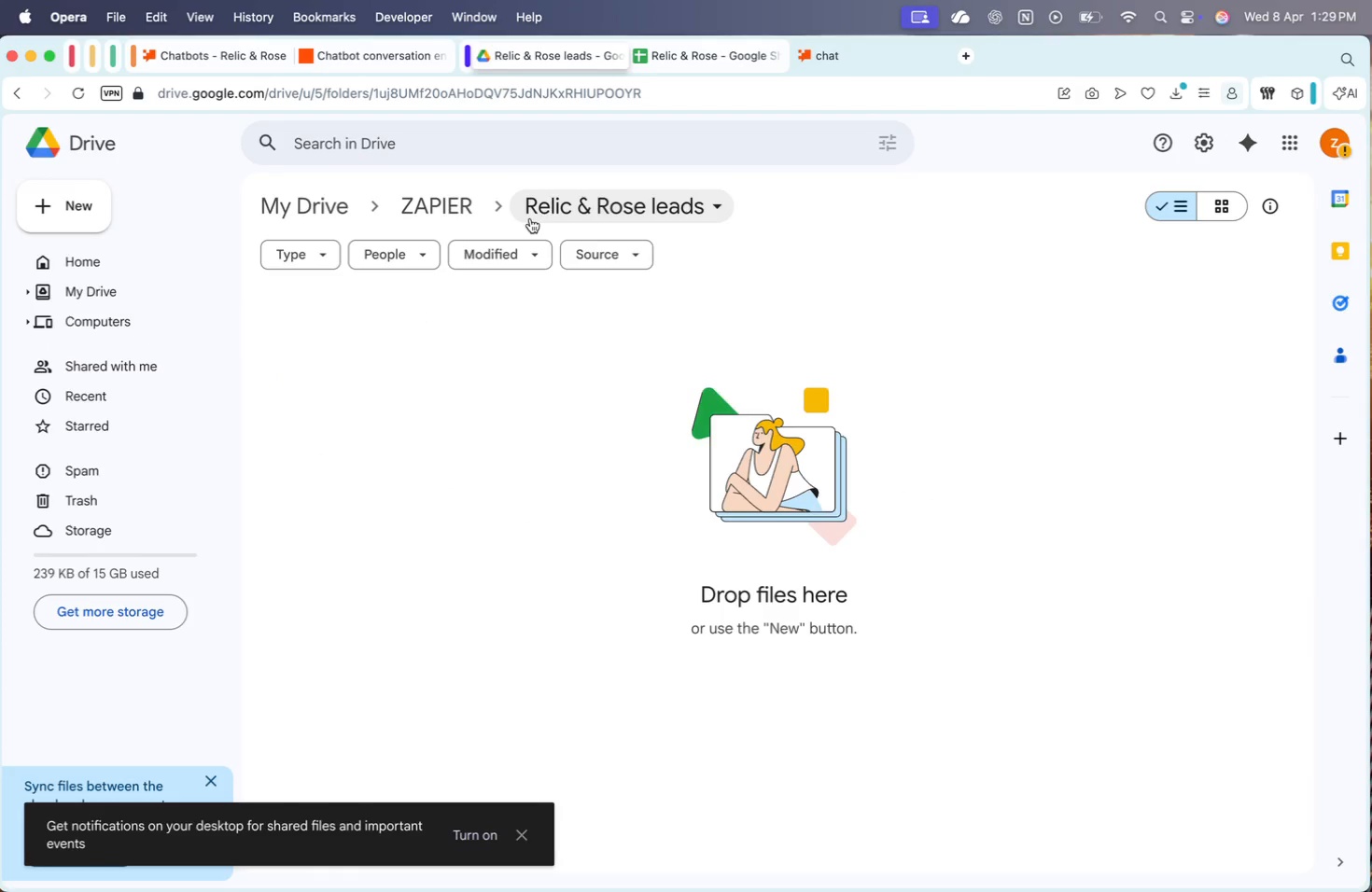 
left_click_drag(start_coordinate=[536, 205], to_coordinate=[531, 205])
 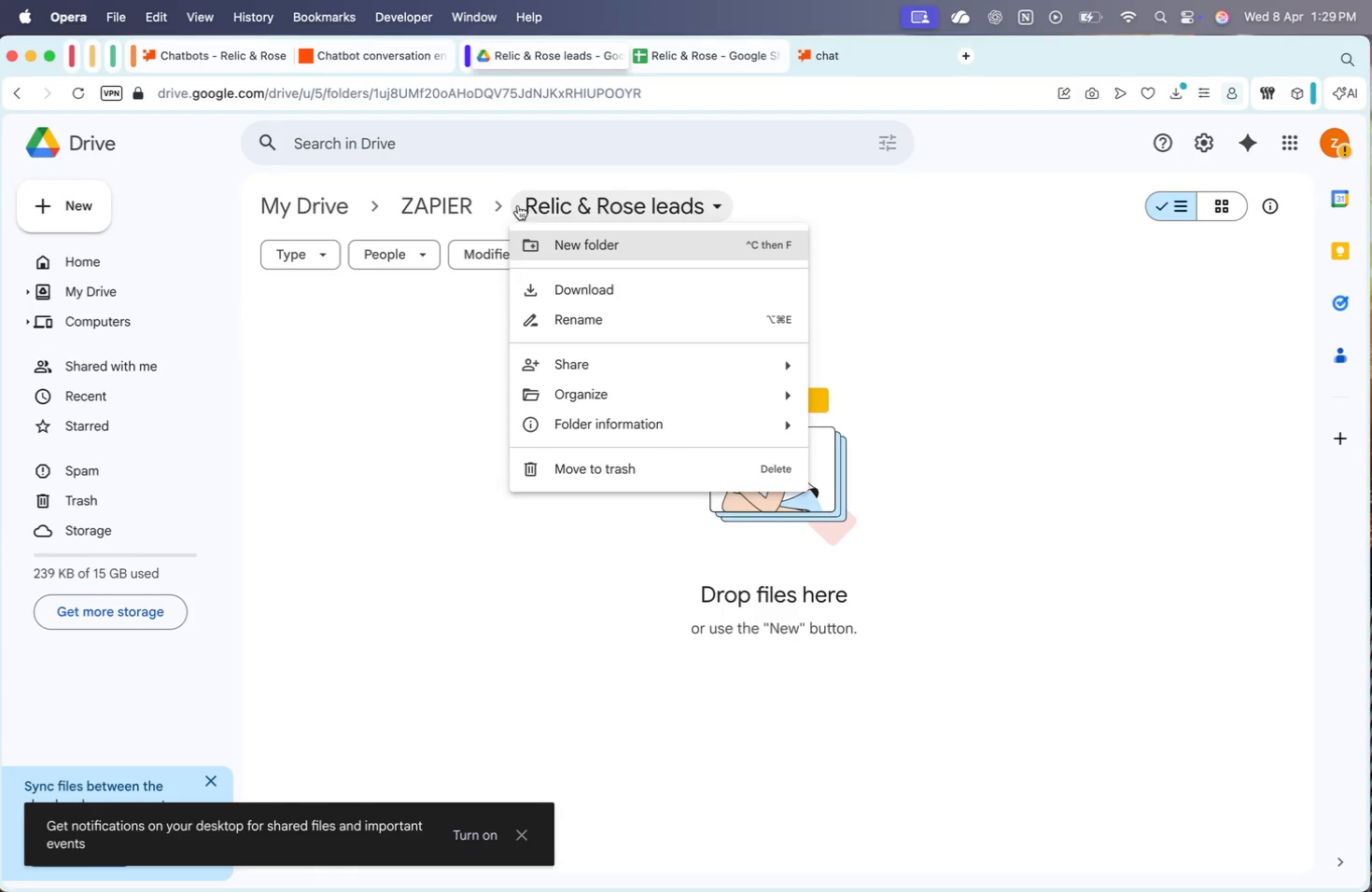 
left_click_drag(start_coordinate=[518, 205], to_coordinate=[673, 201])
 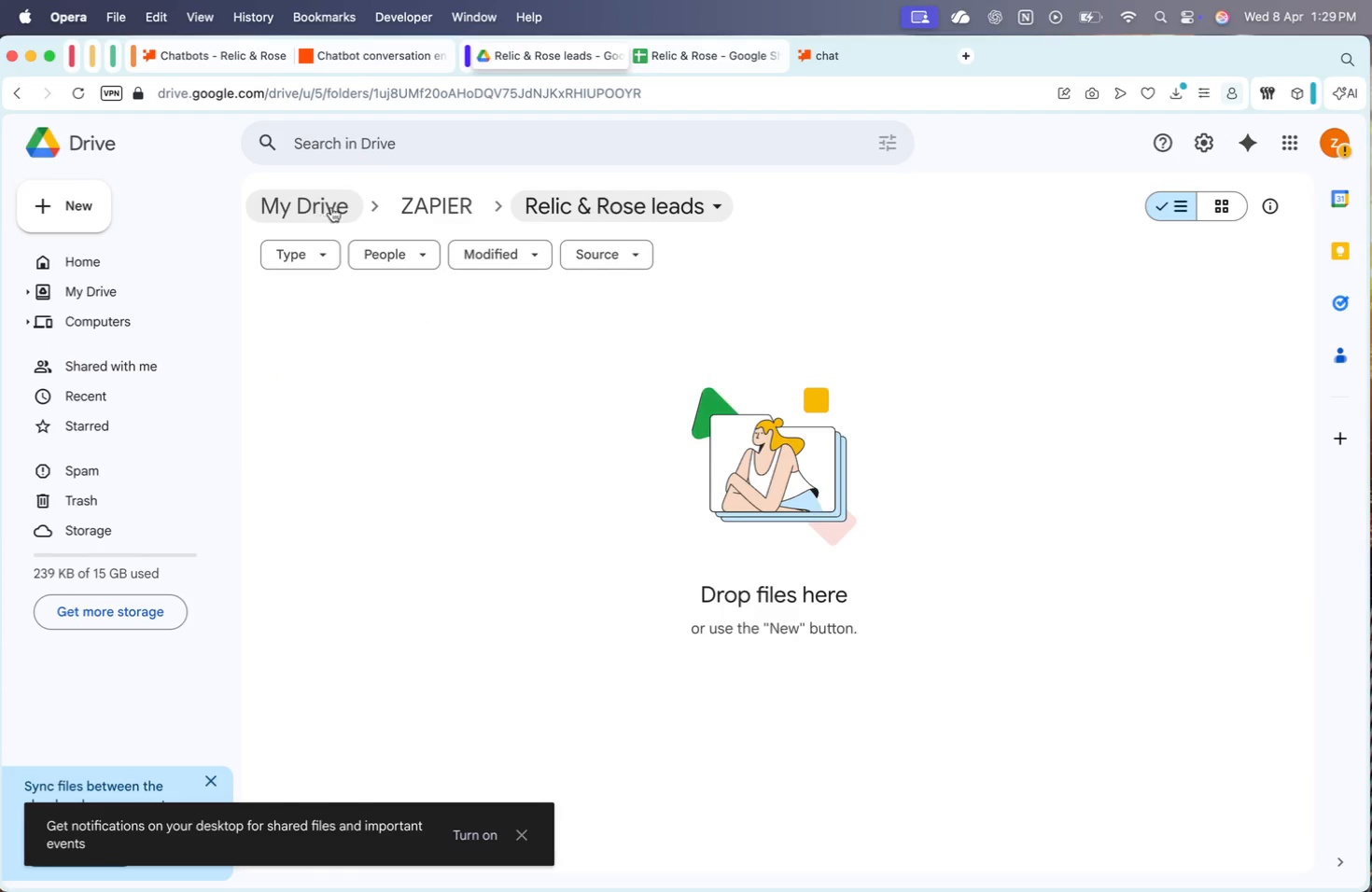 
left_click([483, 208])
 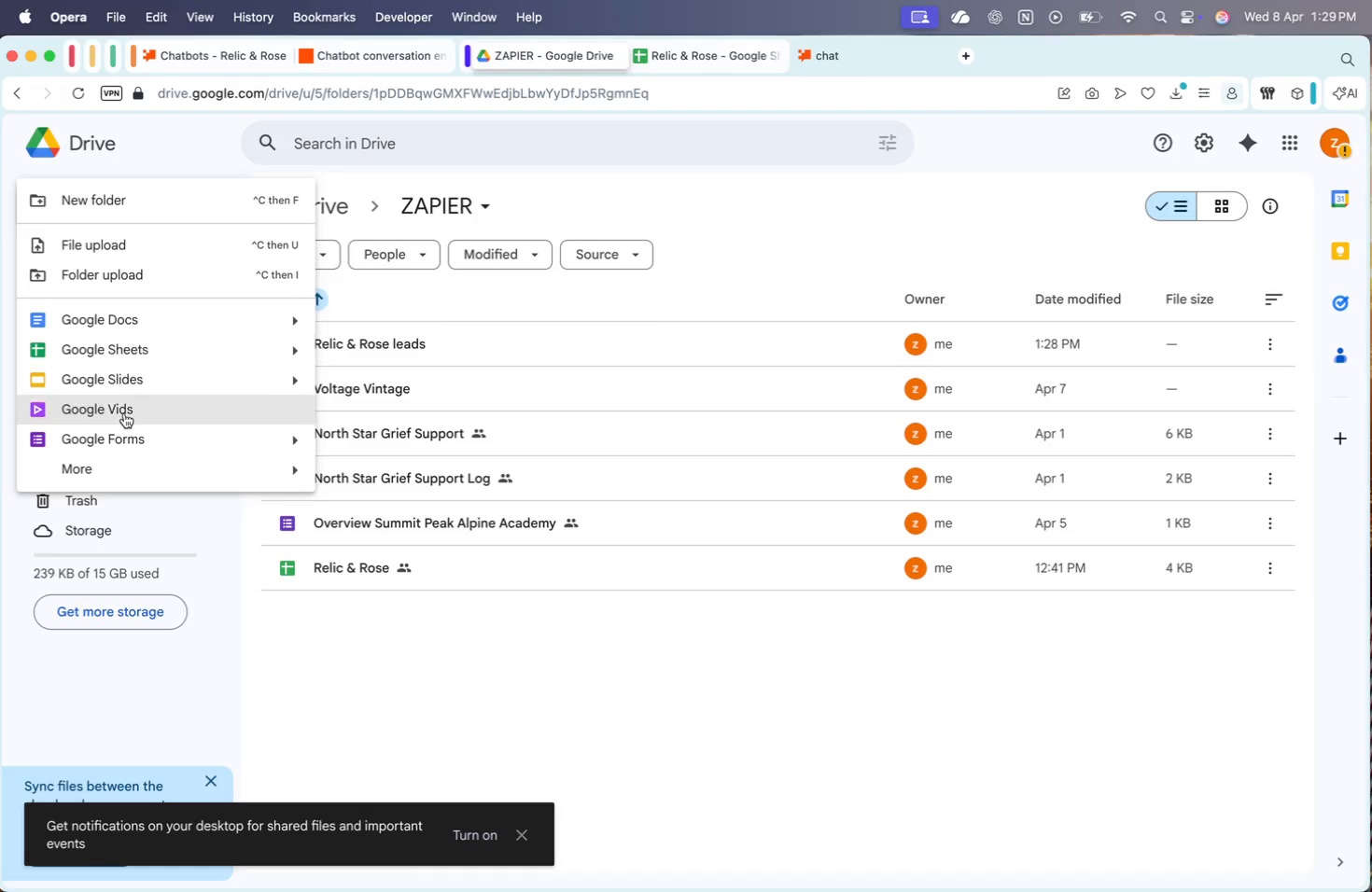 
left_click([151, 341])
 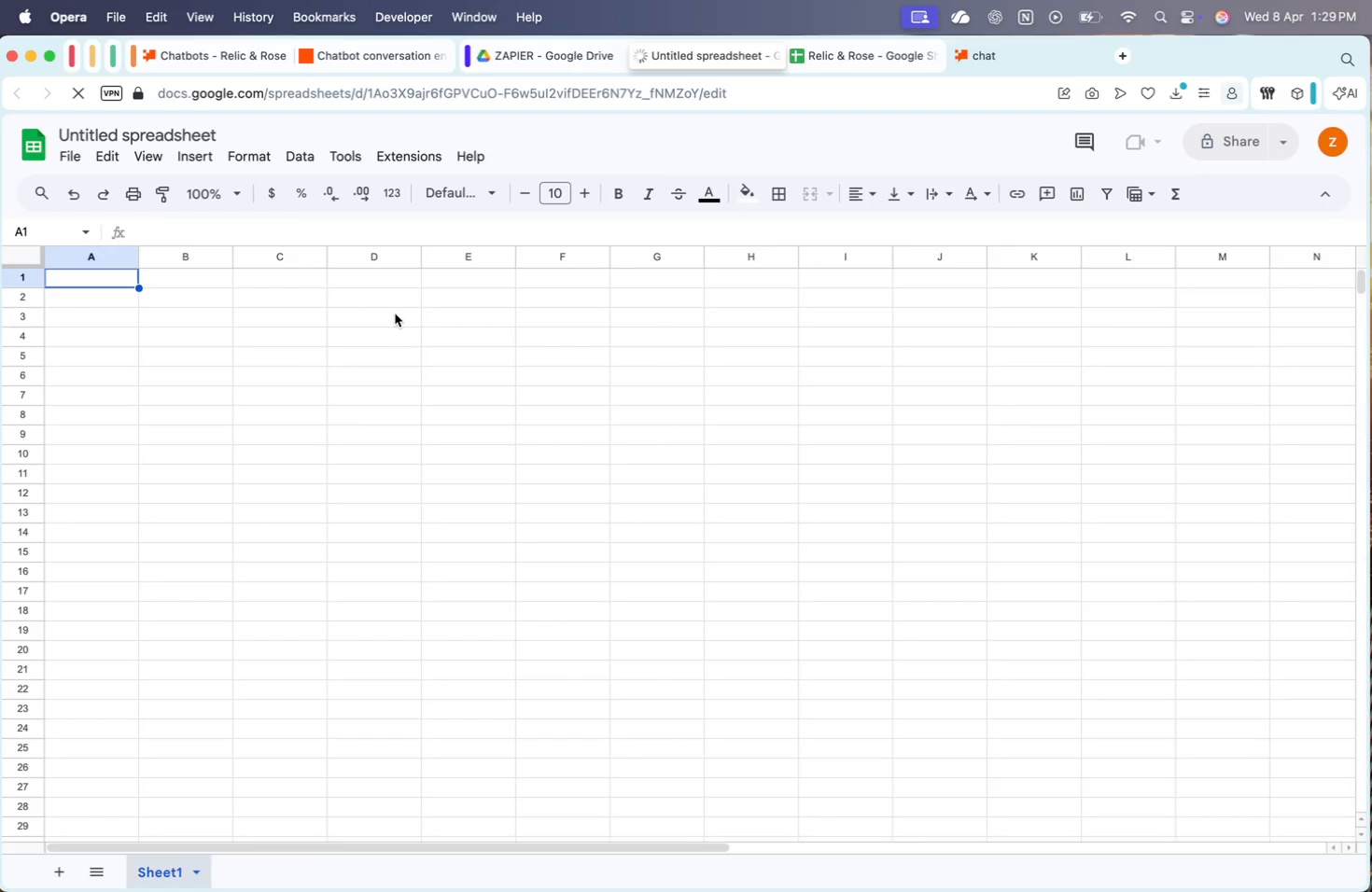 
left_click([178, 141])
 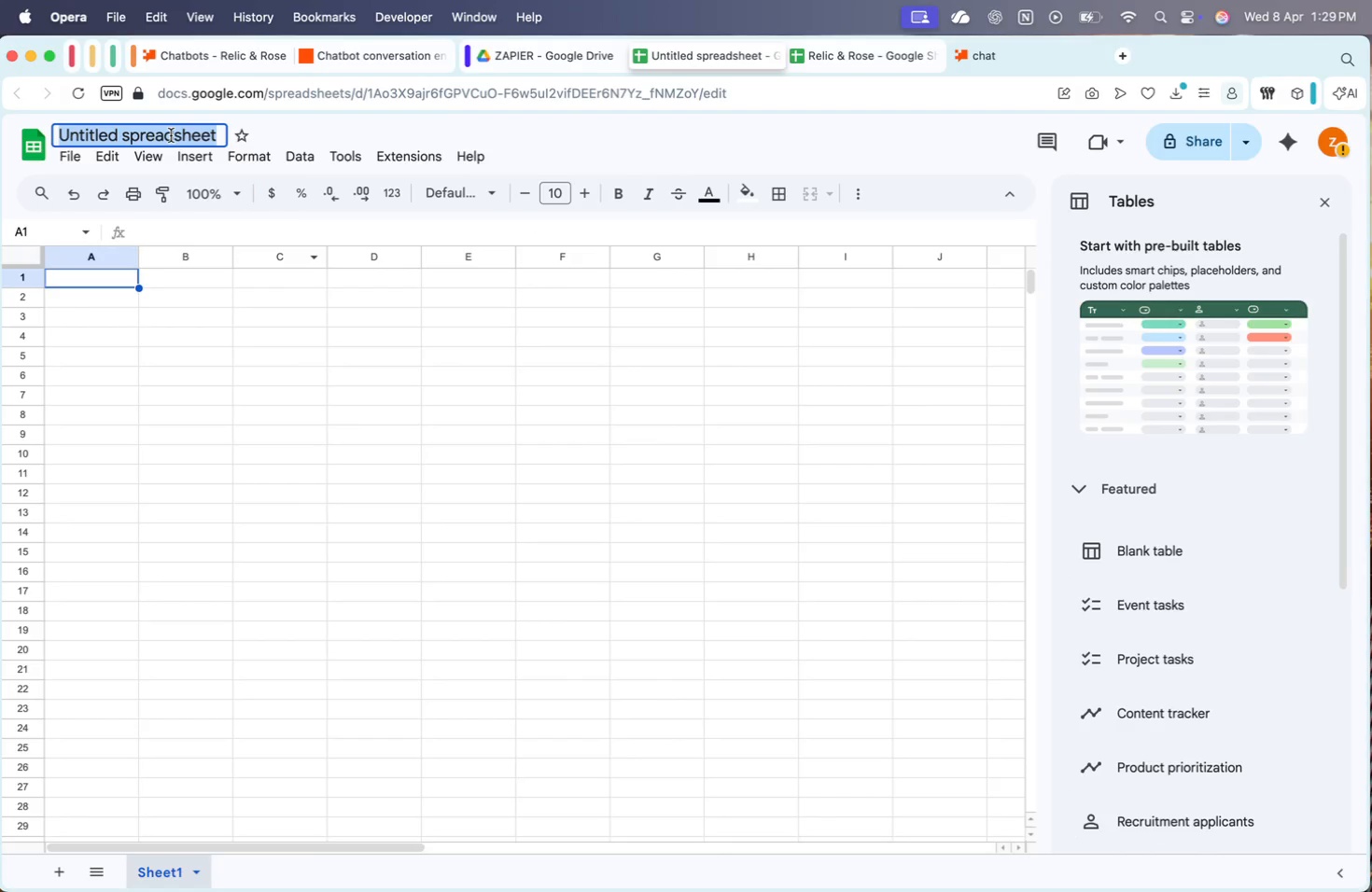 
type(Realic)
key(Backspace)
key(Backspace)
key(Backspace)
key(Backspace)
type(lic&Rose )
key(Backspace)
type(Leads)
 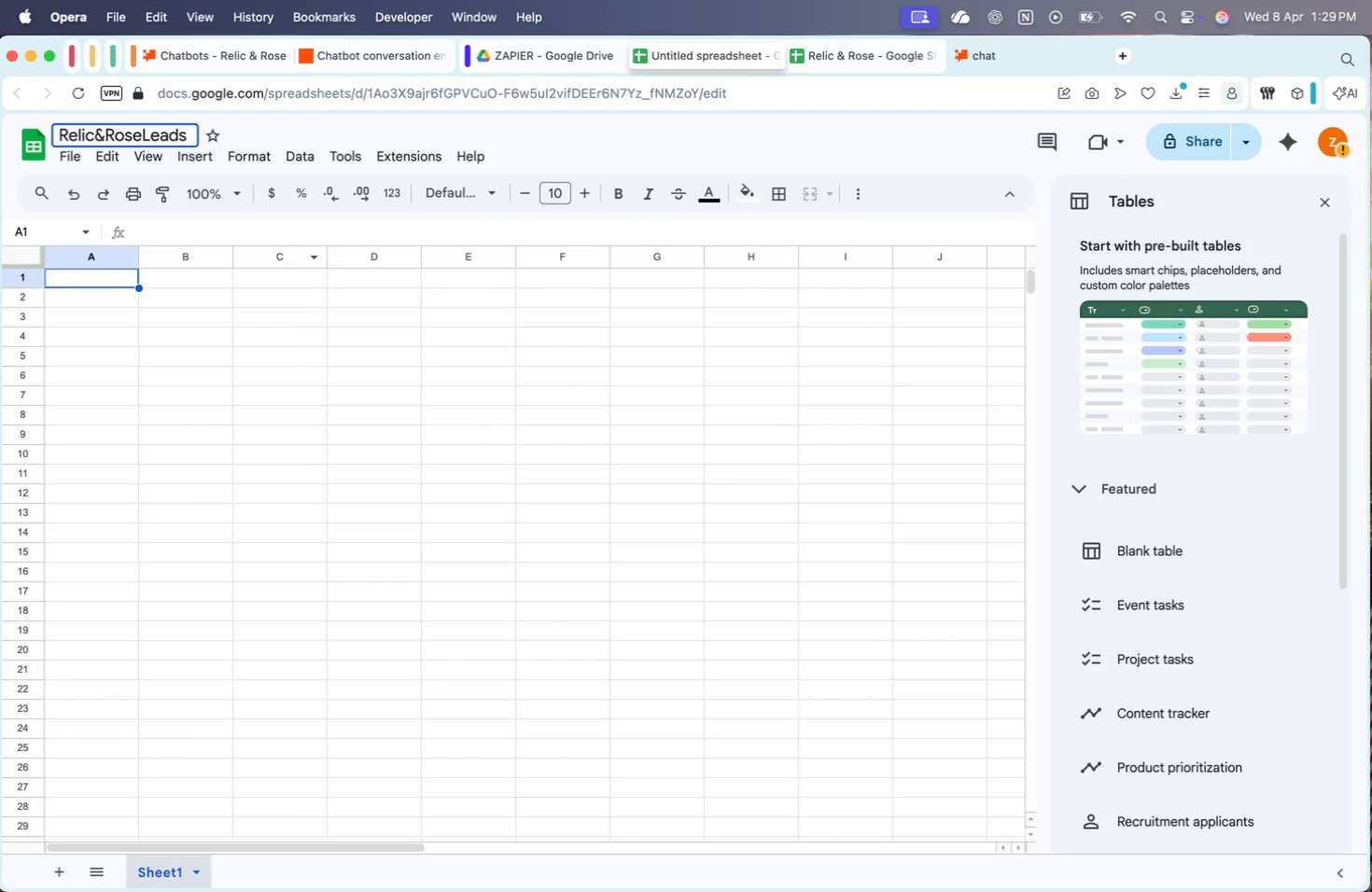 
key(Enter)
 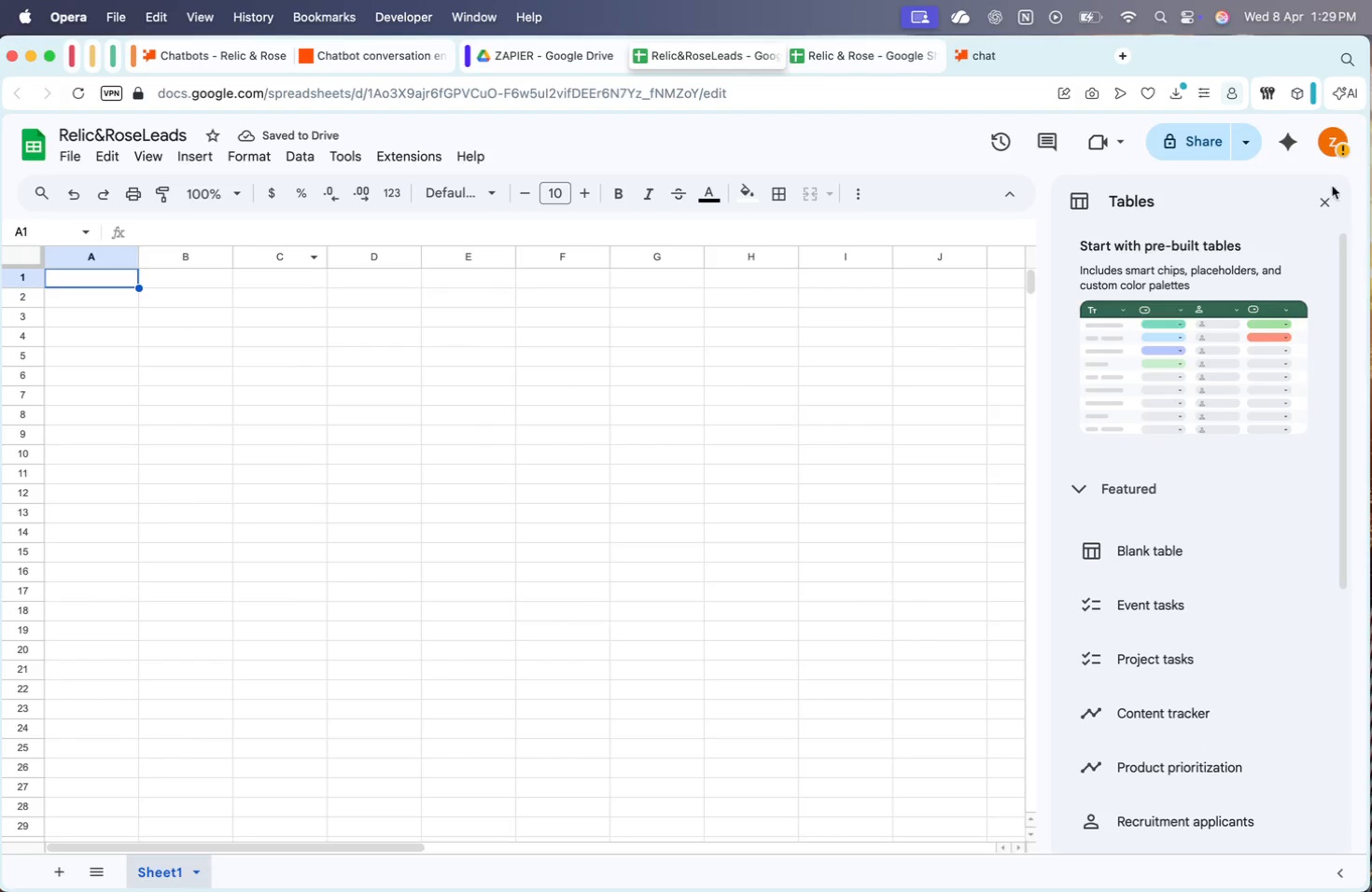 
left_click([1326, 209])
 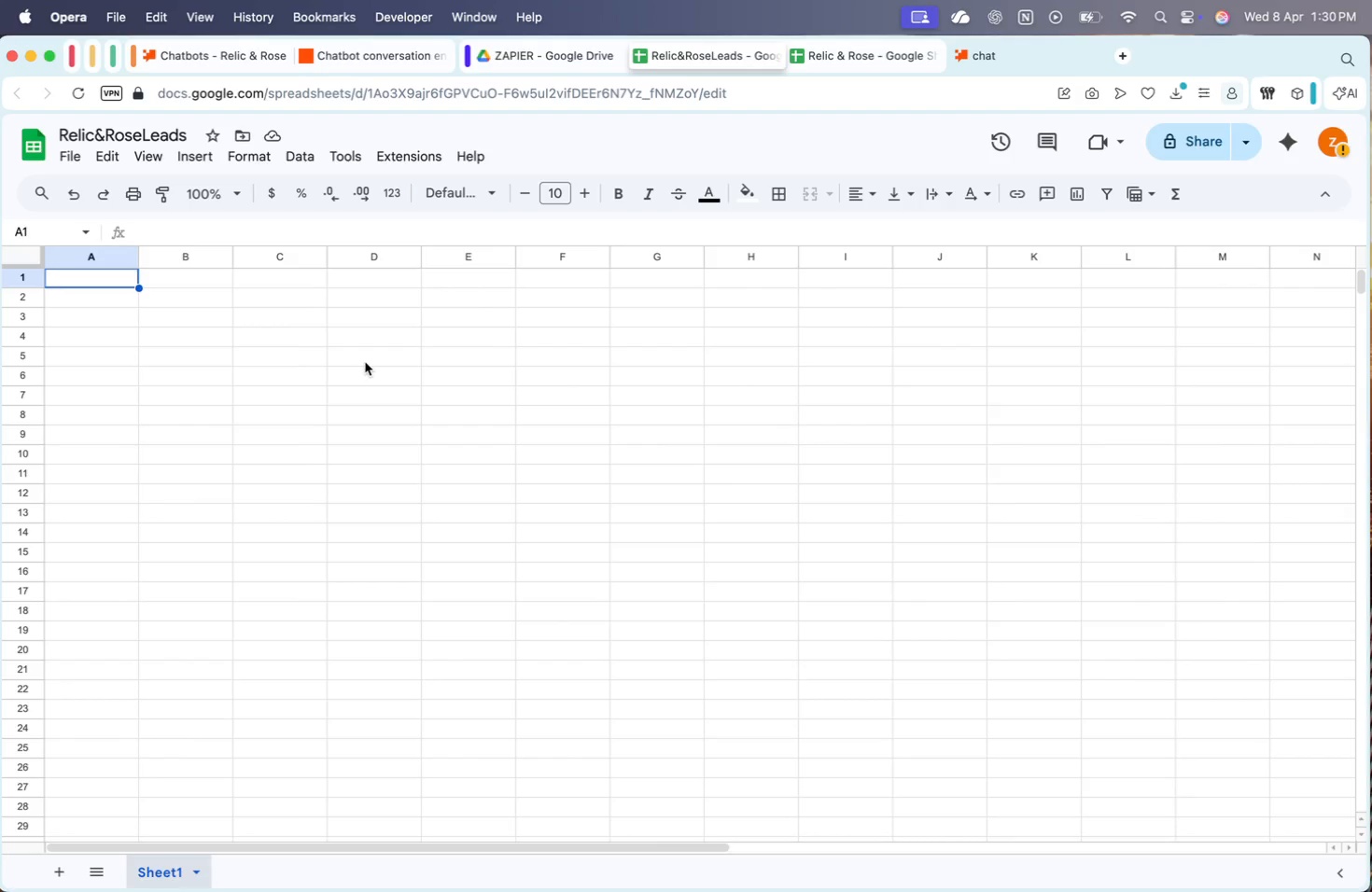 
wait(64.16)
 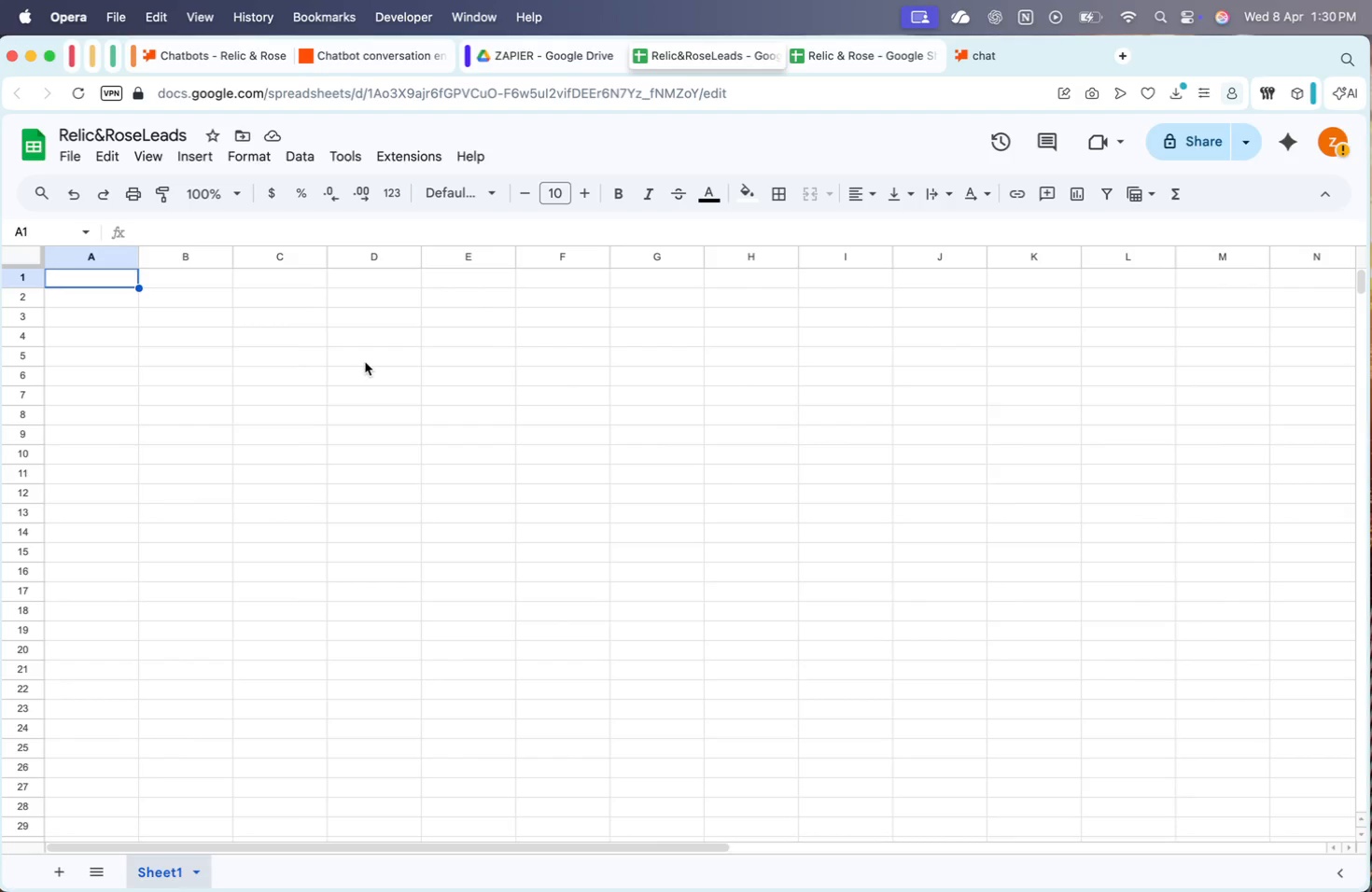 
type(LE)
 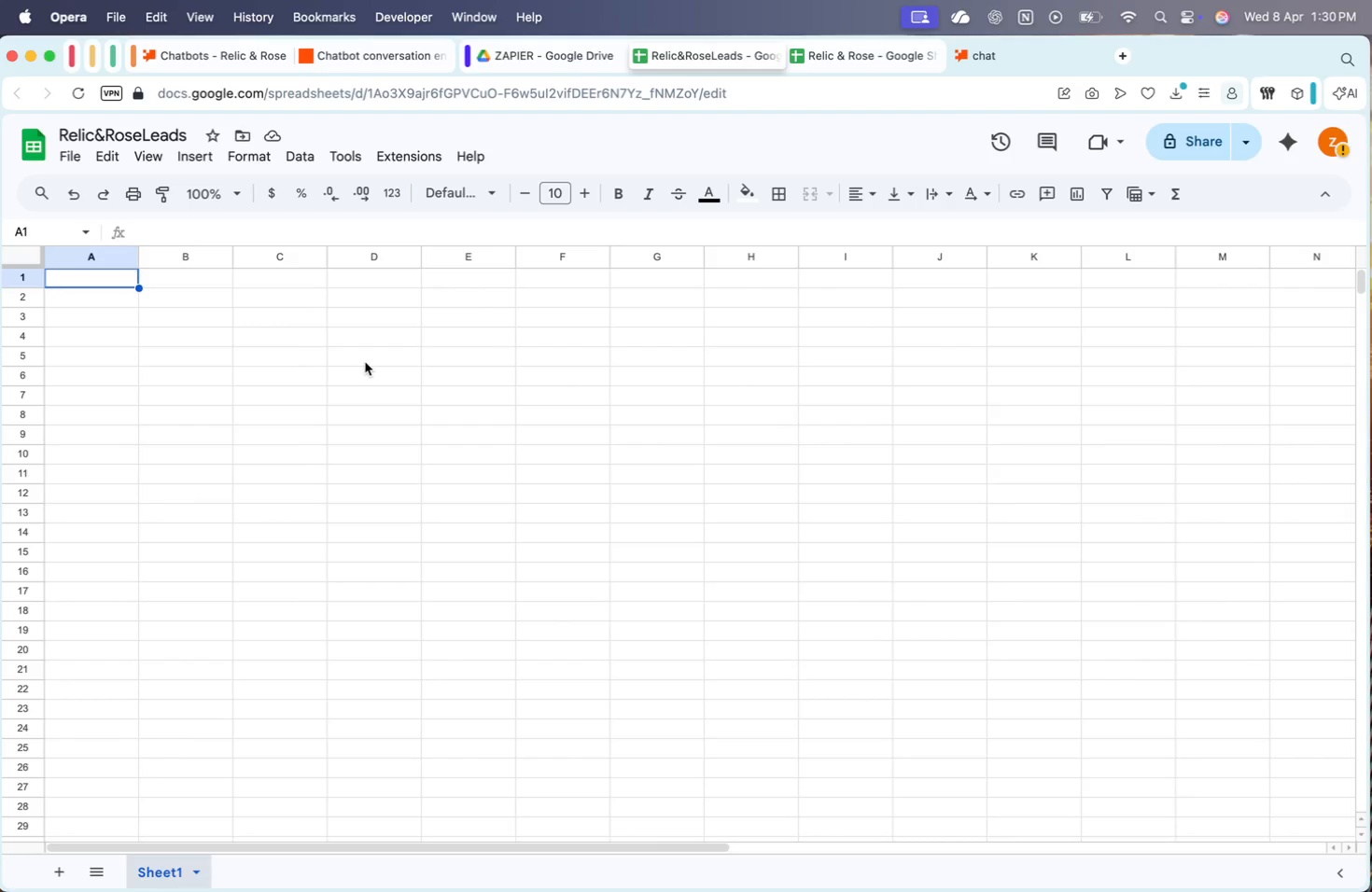 
hold_key(key=CapsLock, duration=0.38)
 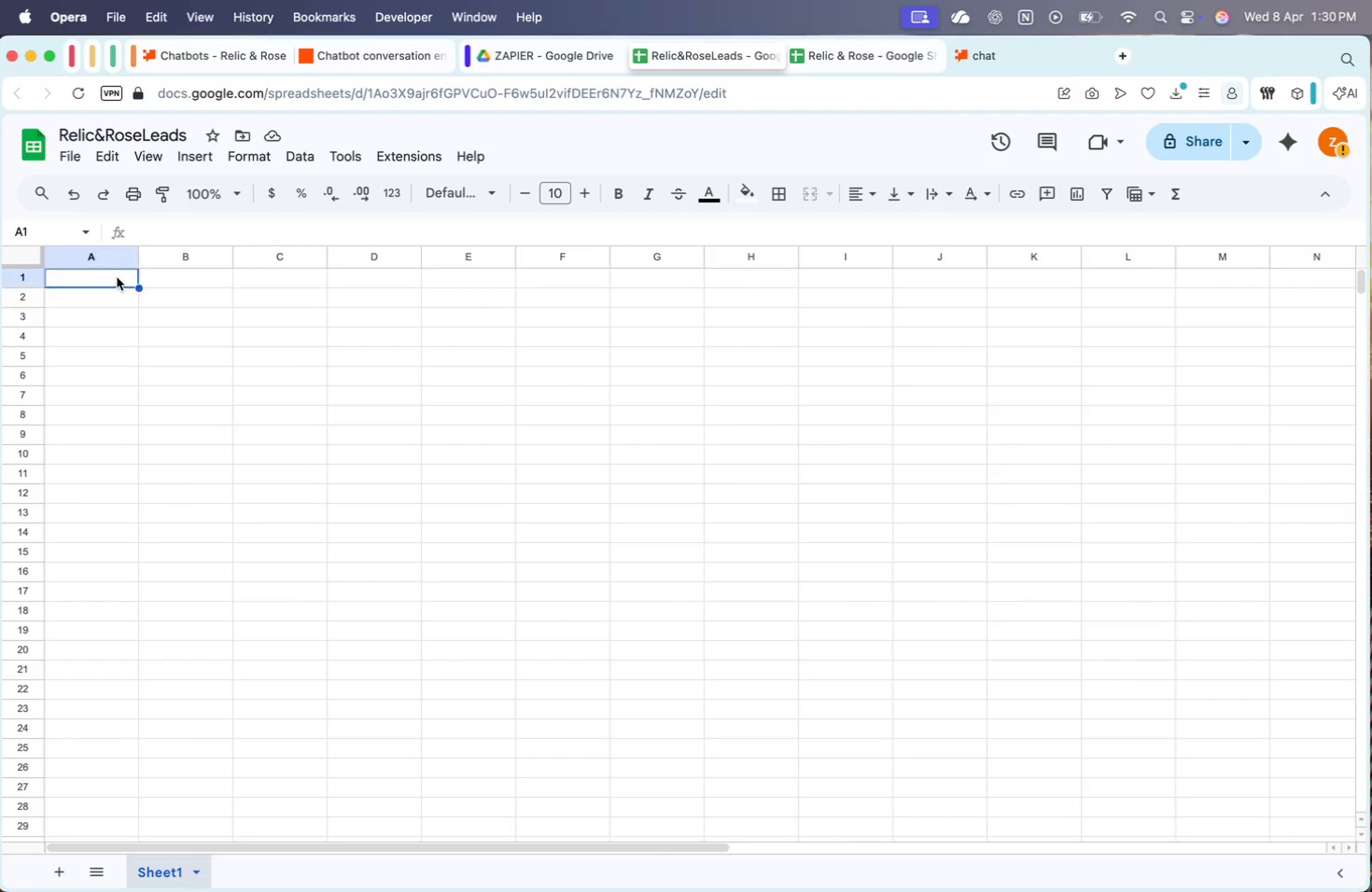 
type(Timepsa)
key(Backspace)
key(Backspace)
key(Backspace)
type(stamp)
 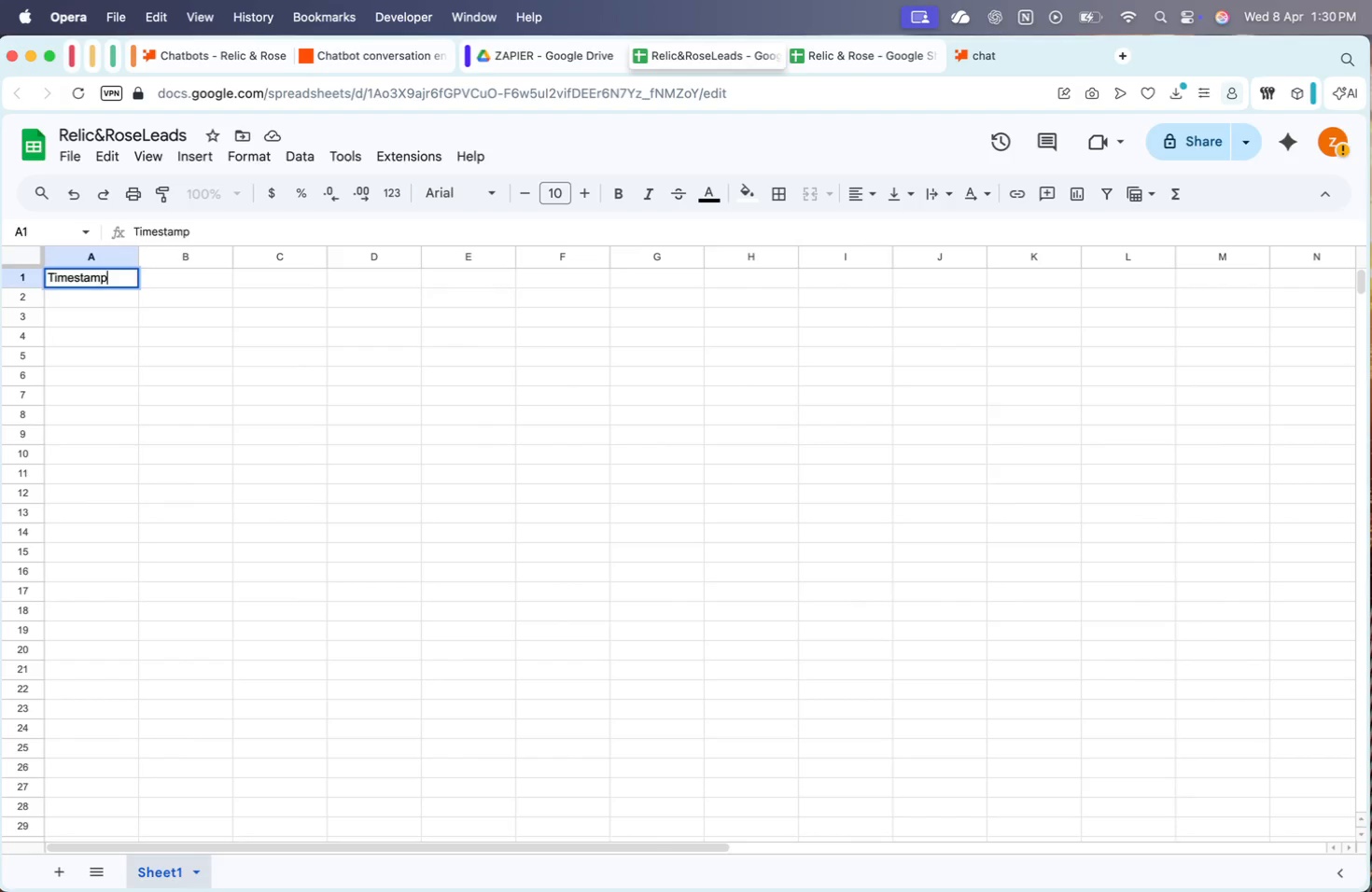 
key(Enter)
 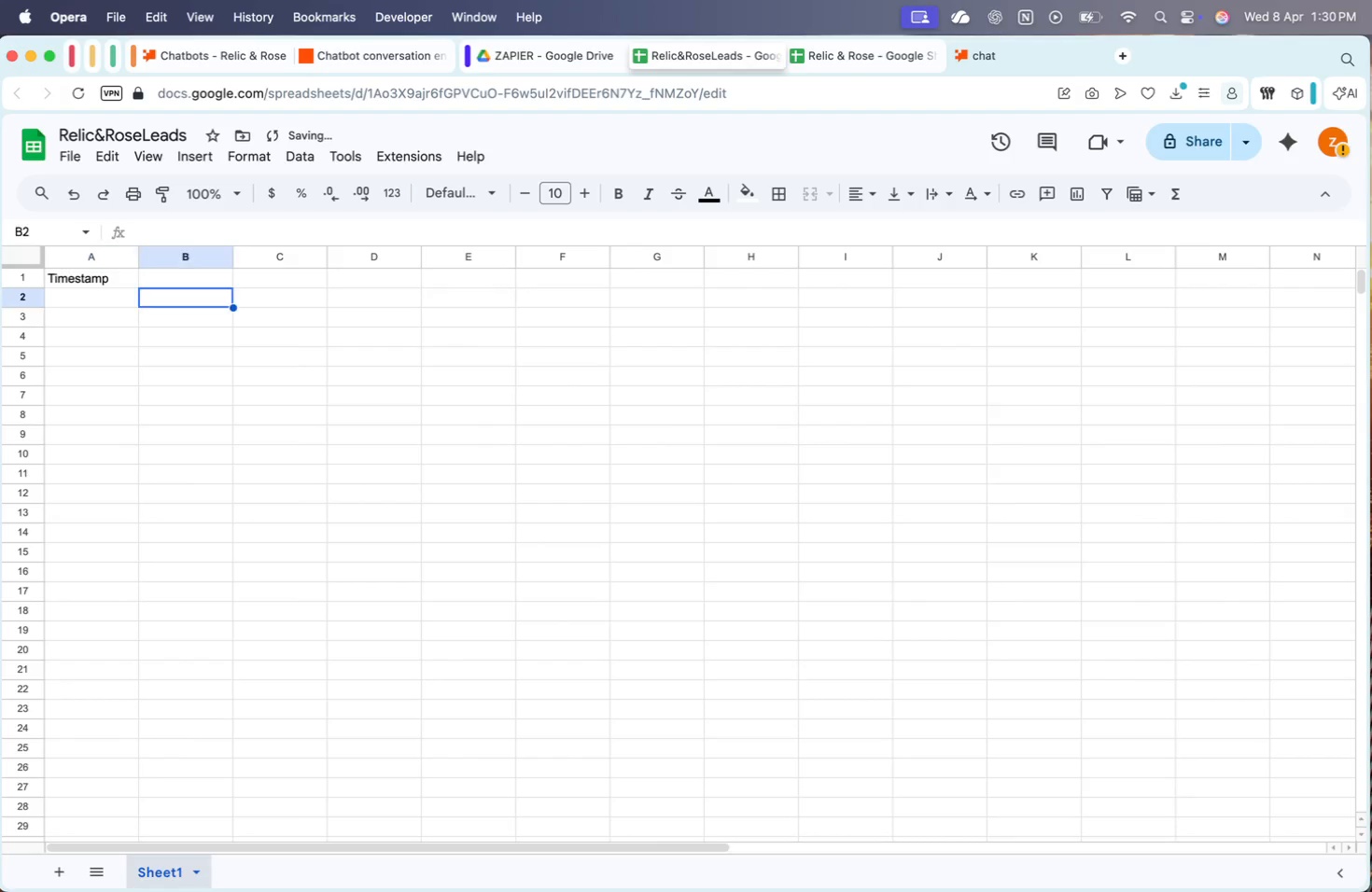 
key(ArrowUp)
 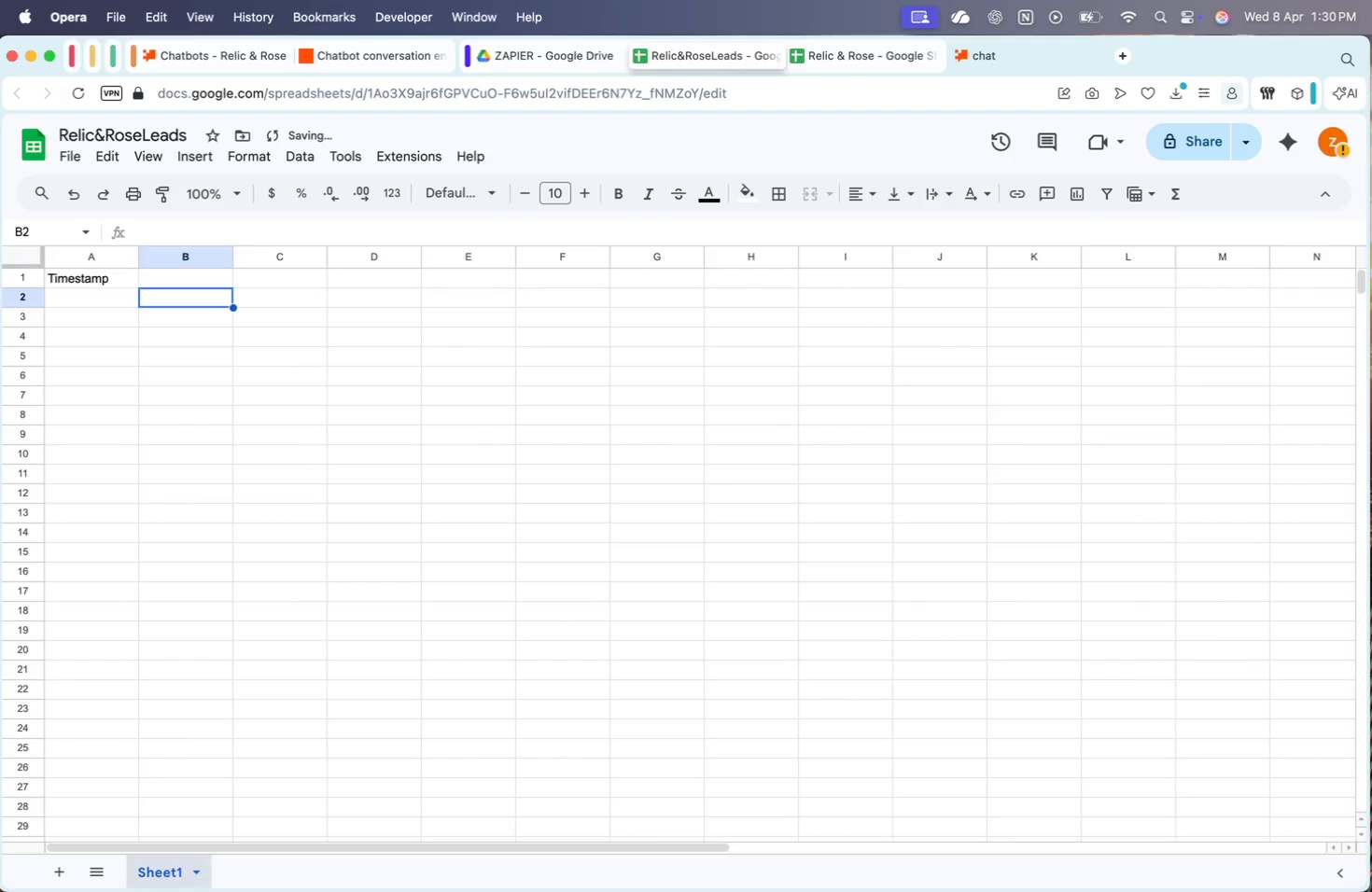 
key(ArrowDown)
 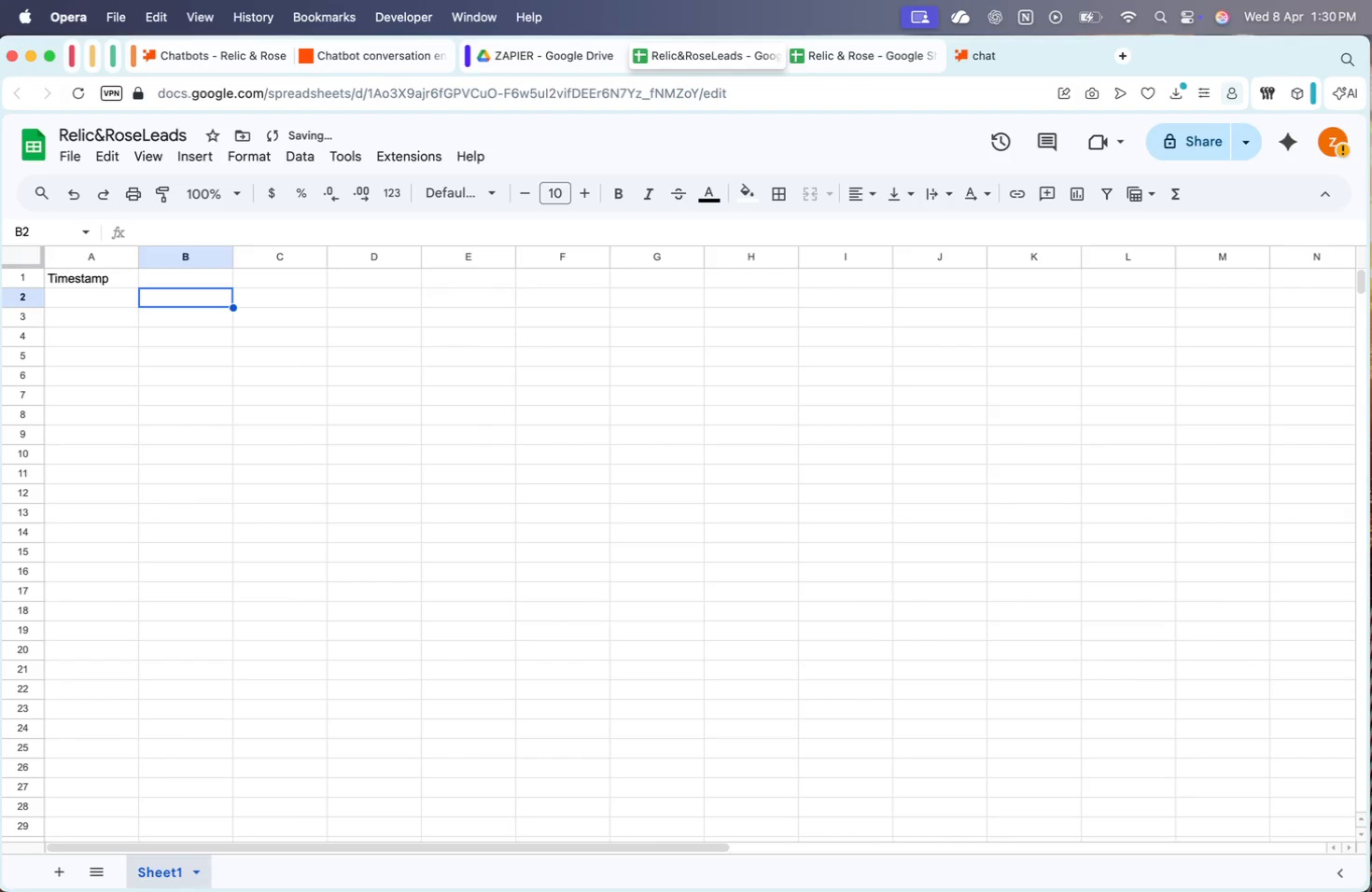 
key(ArrowRight)
 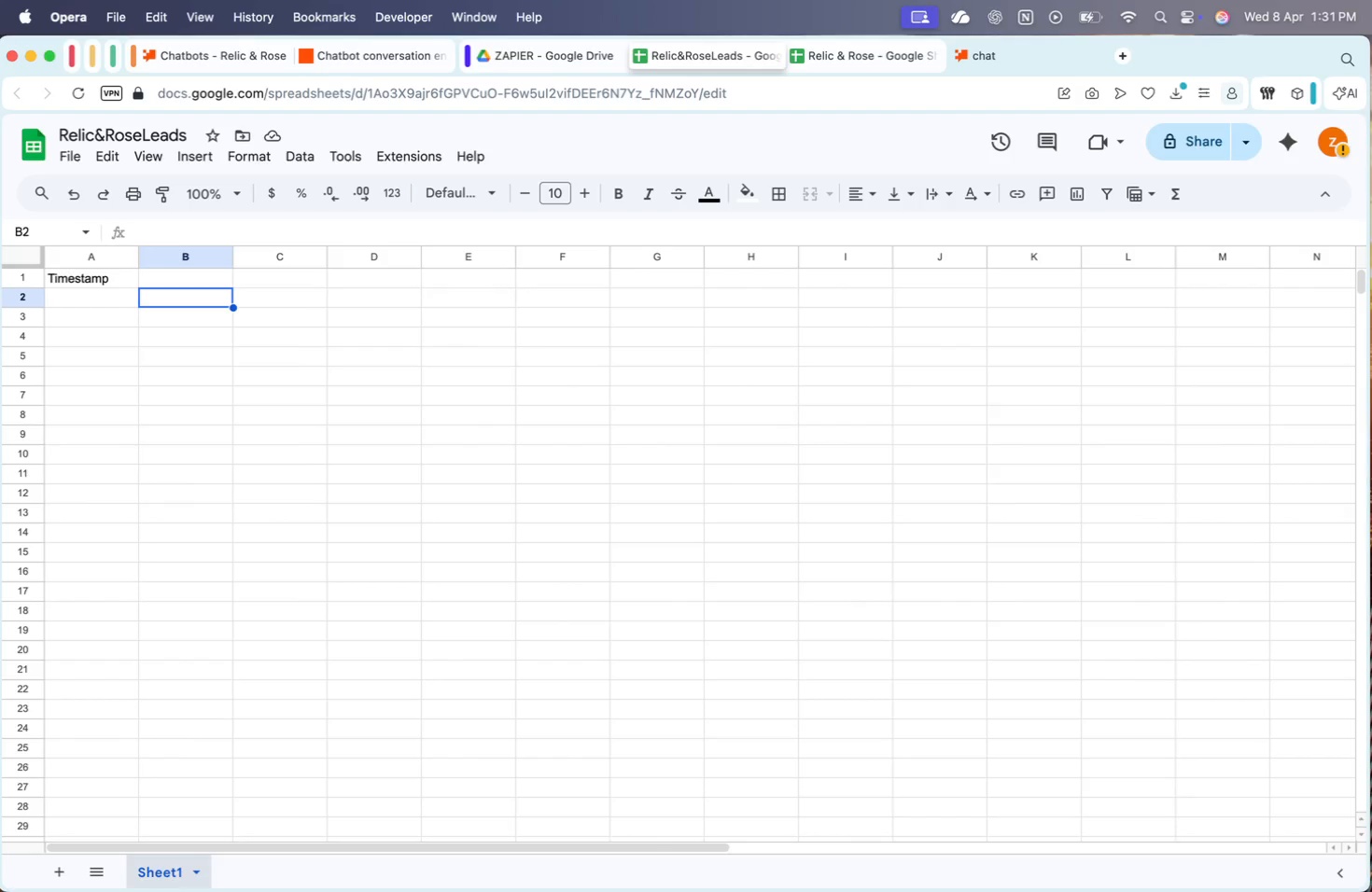 
wait(28.14)
 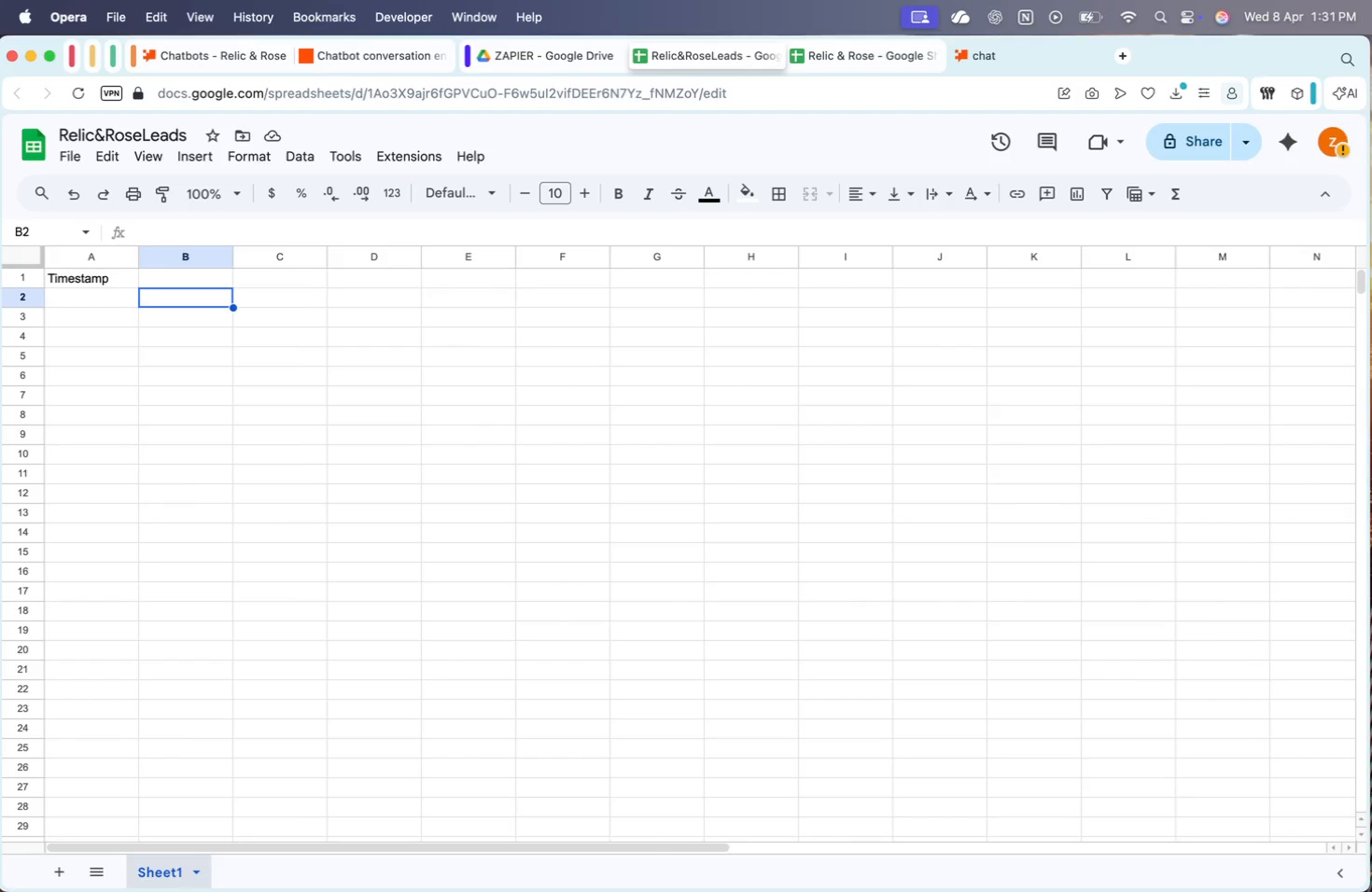 
key(ArrowUp)
 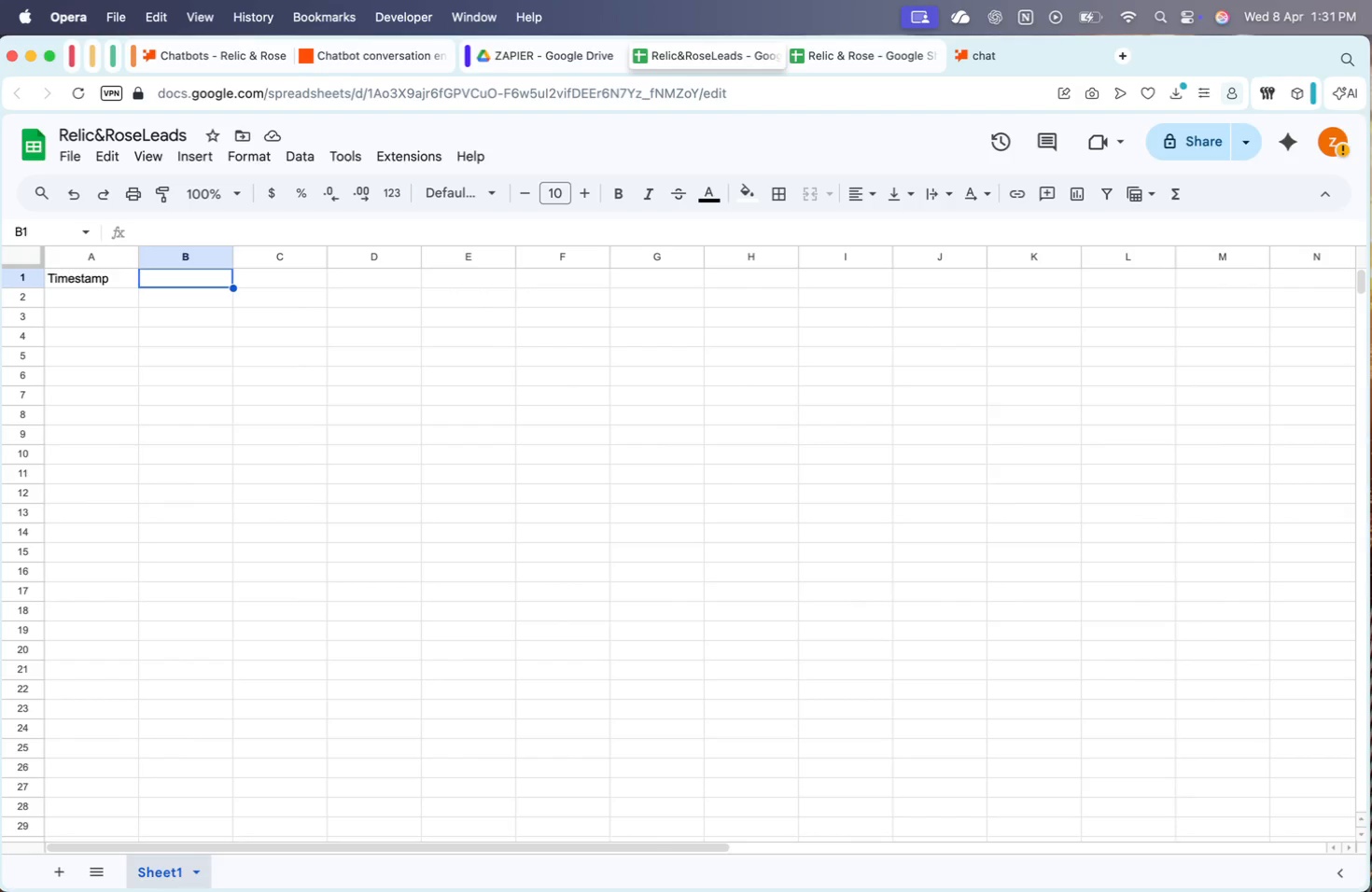 
wait(5.46)
 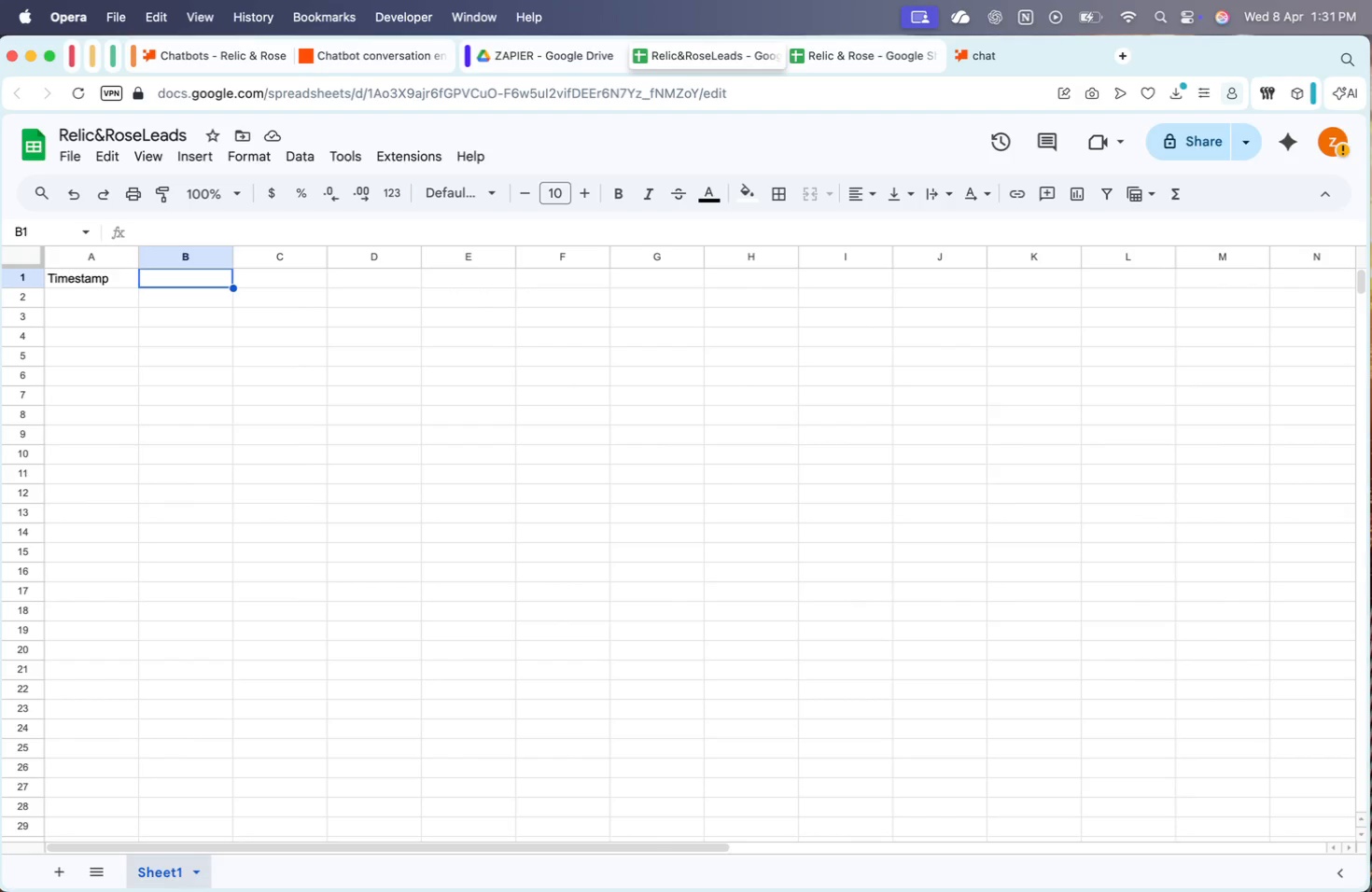 
type(LE)
key(Backspace)
key(Backspace)
type(Budget)
 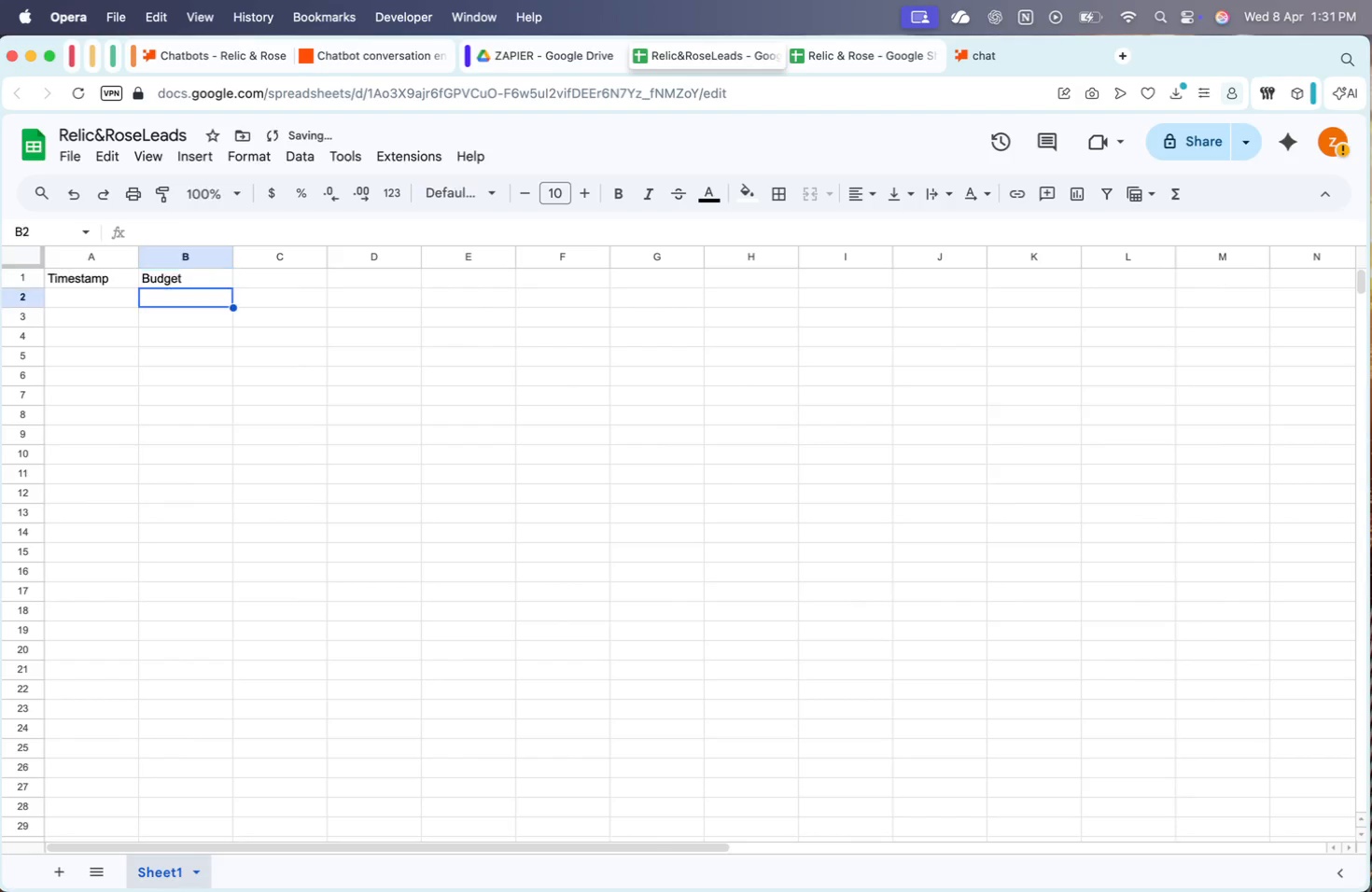 
key(Enter)
 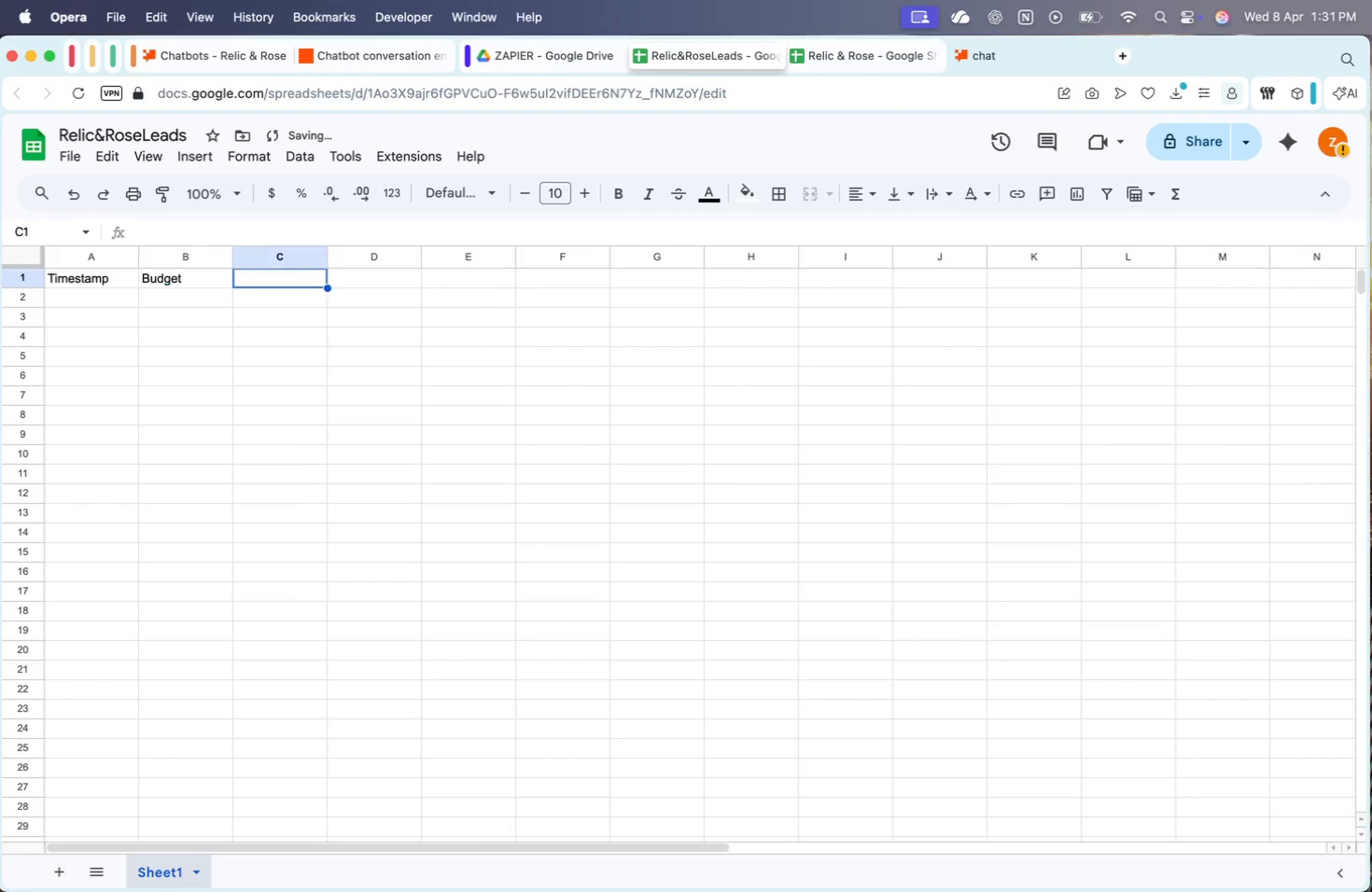 
key(ArrowRight)
 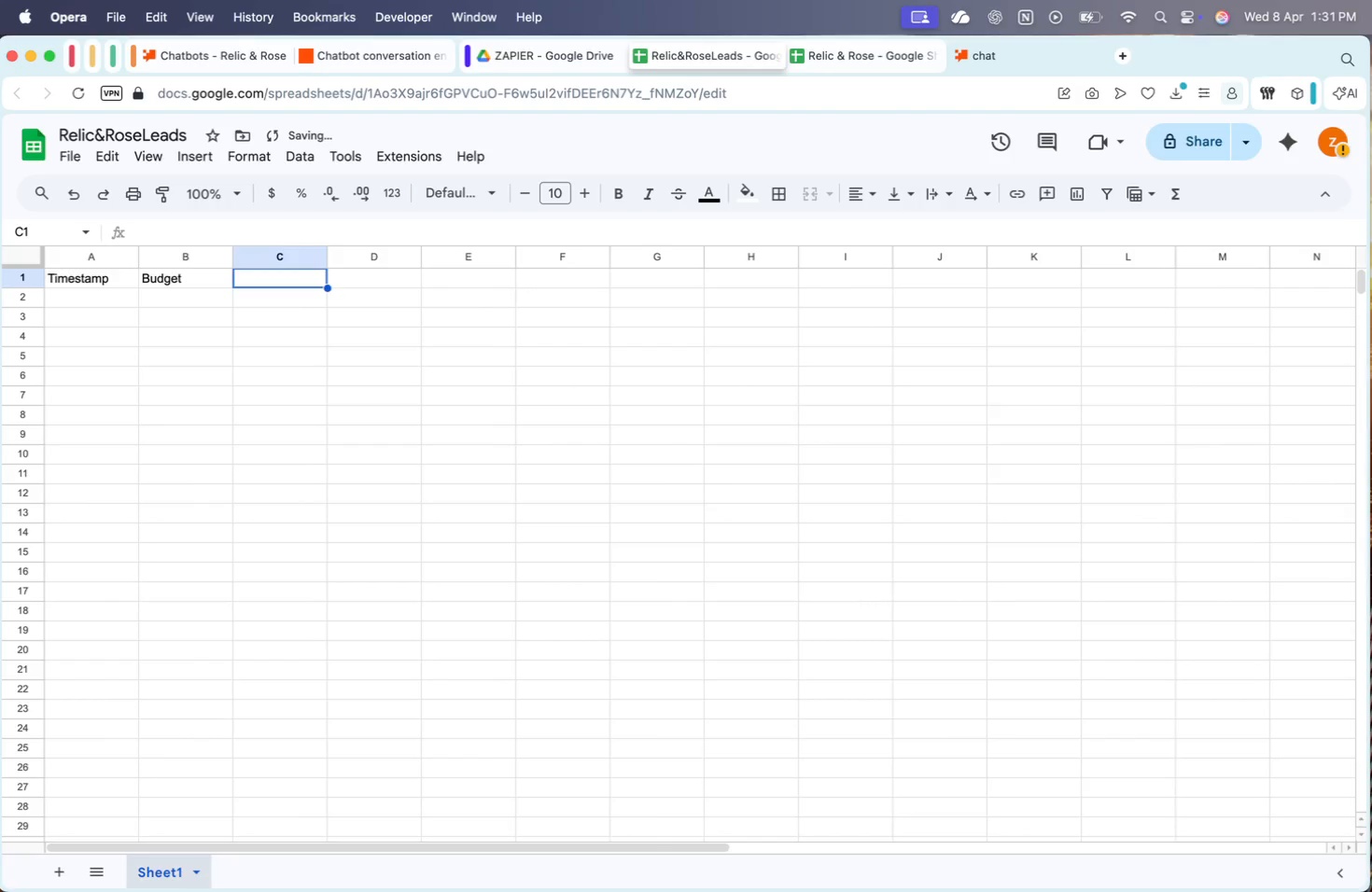 
key(ArrowUp)
 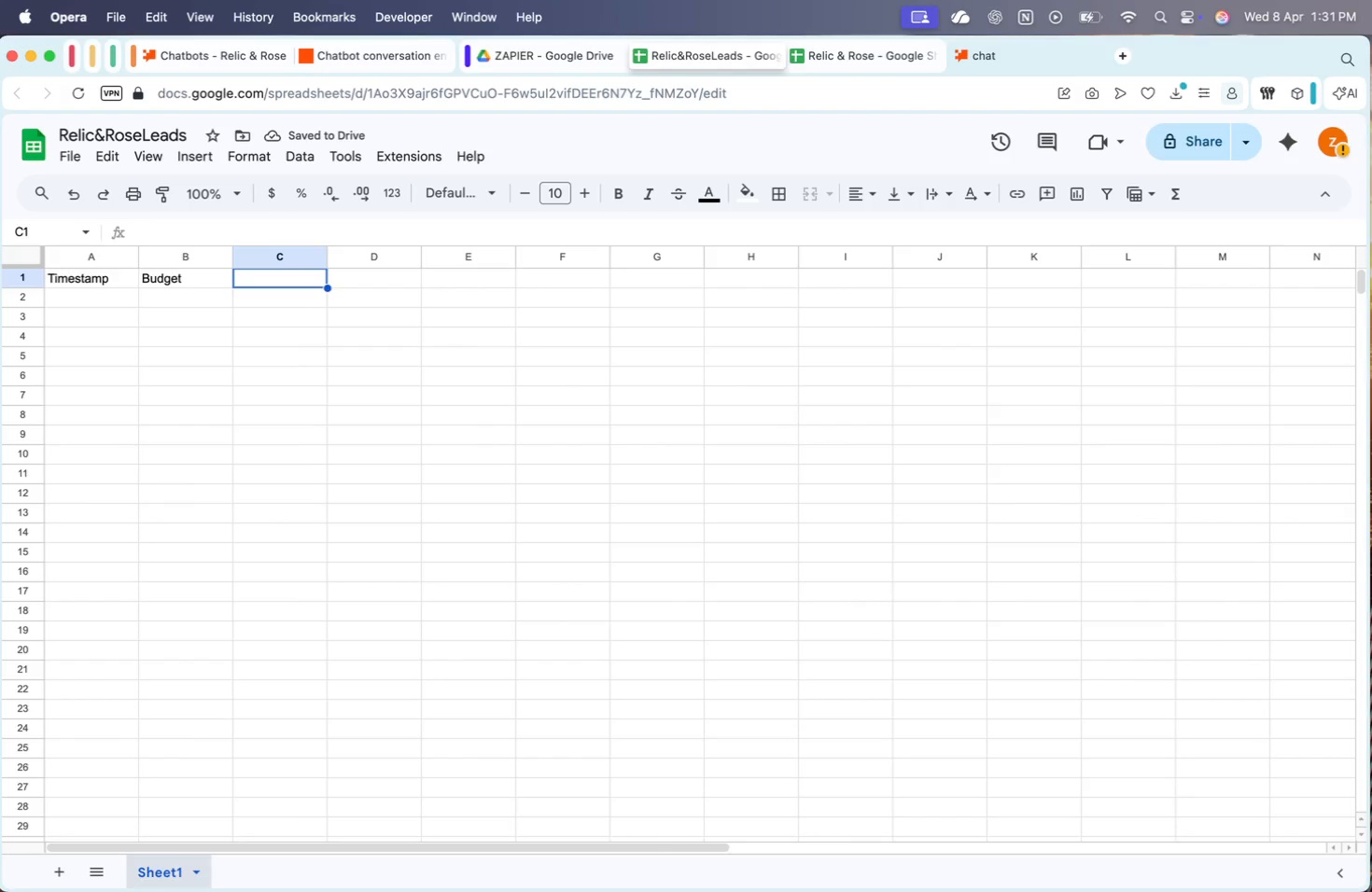 
wait(6.09)
 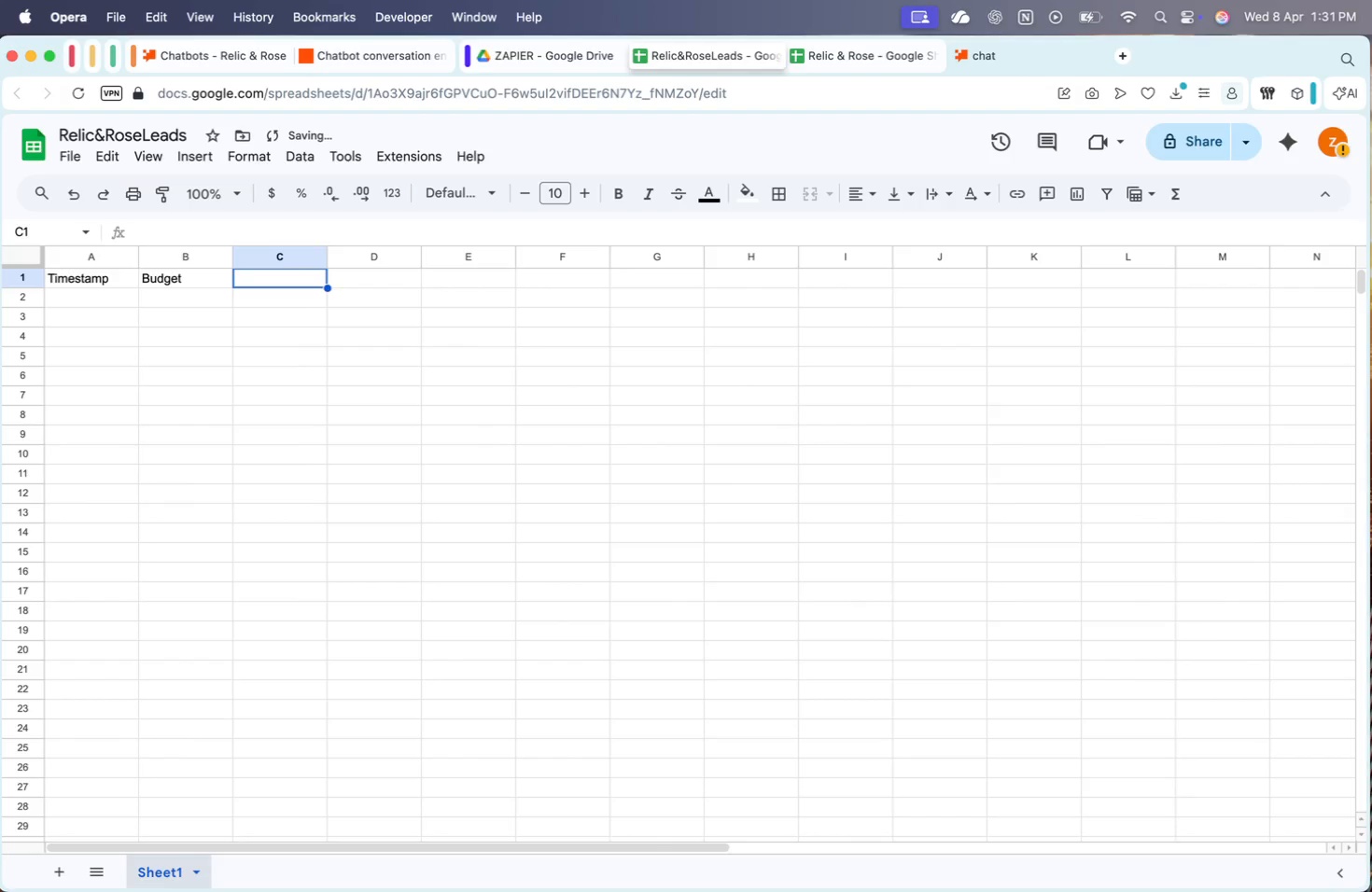 
left_click([1017, 62])
 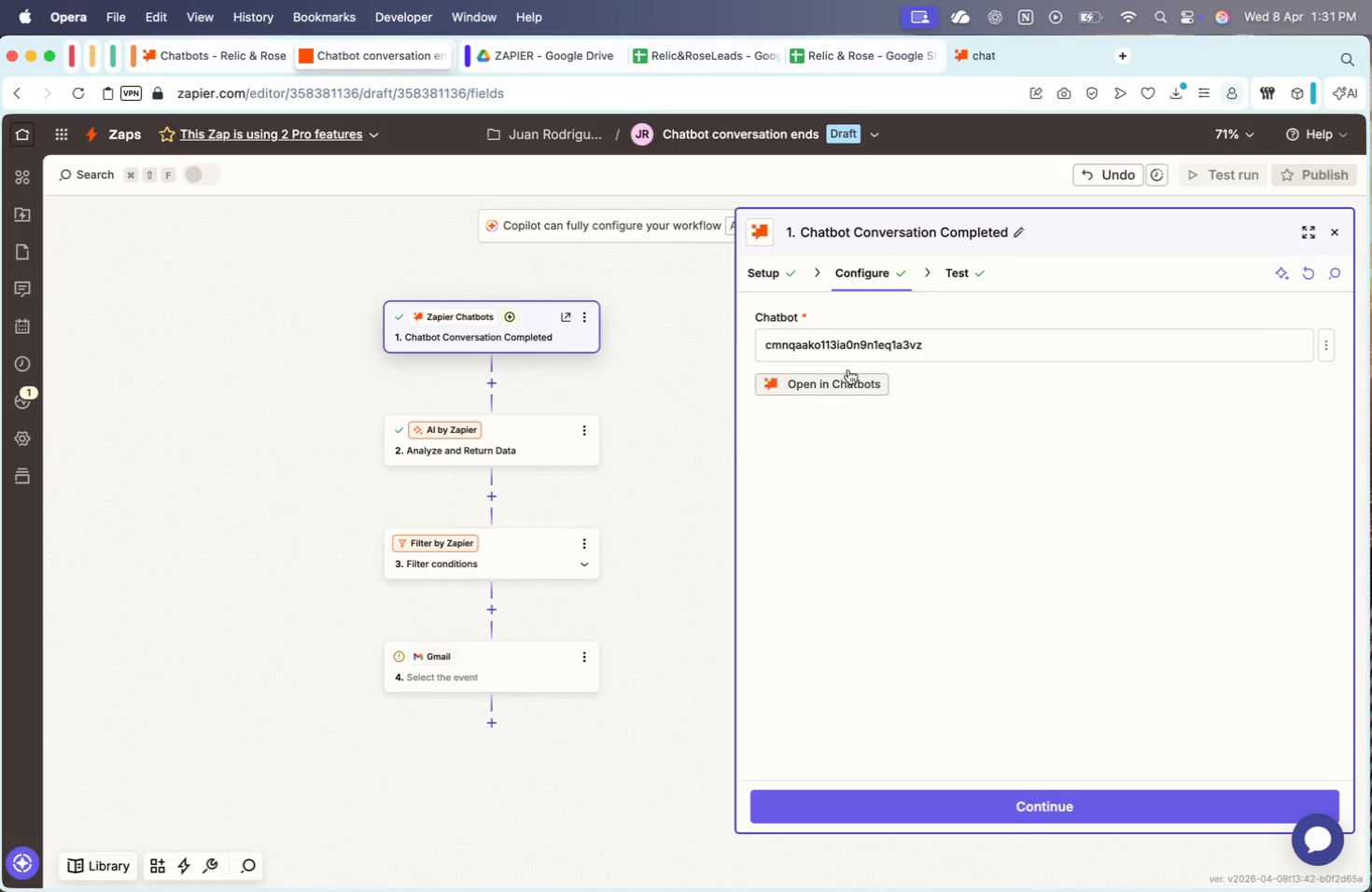 
left_click([895, 507])
 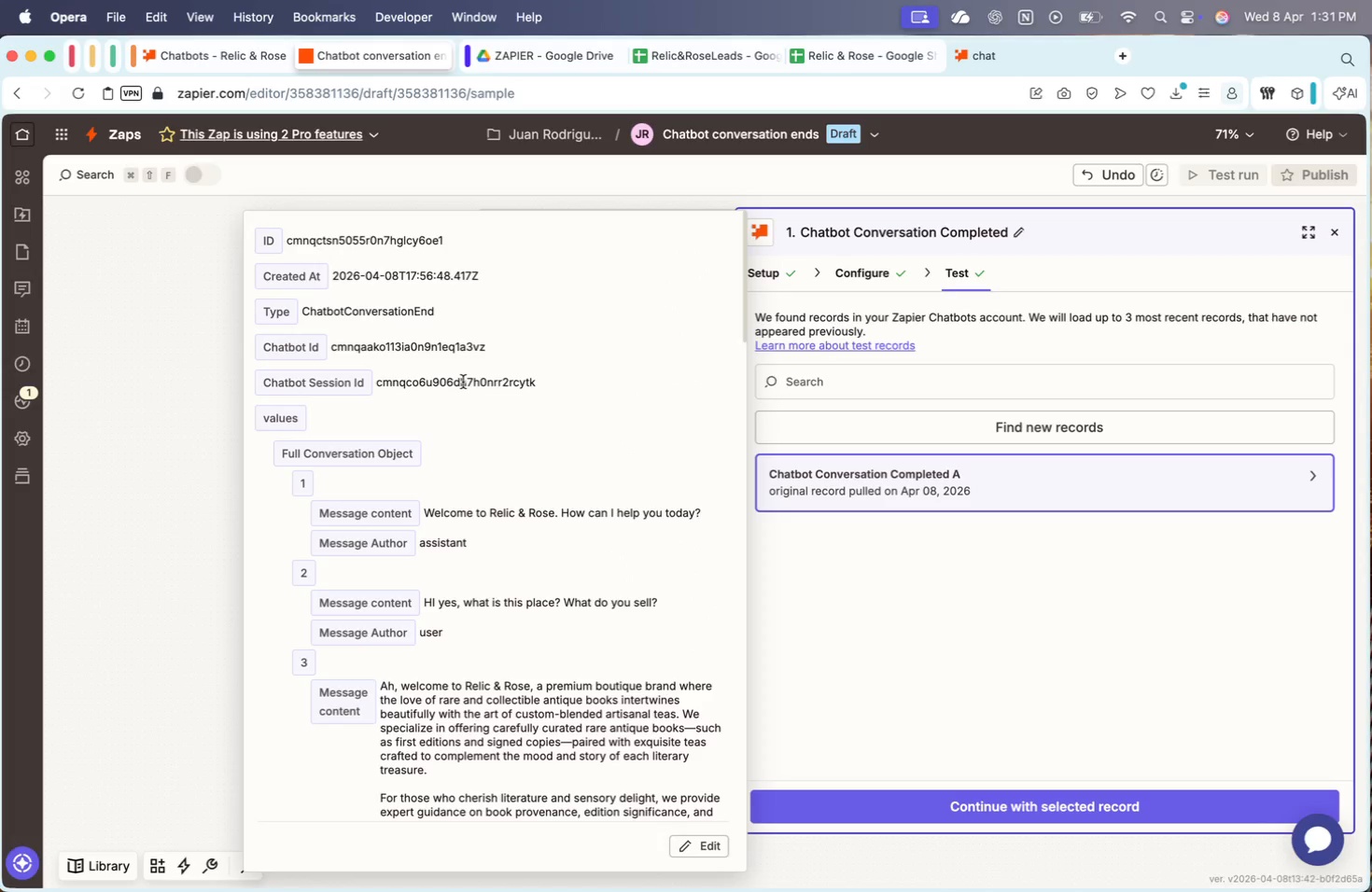 
wait(5.65)
 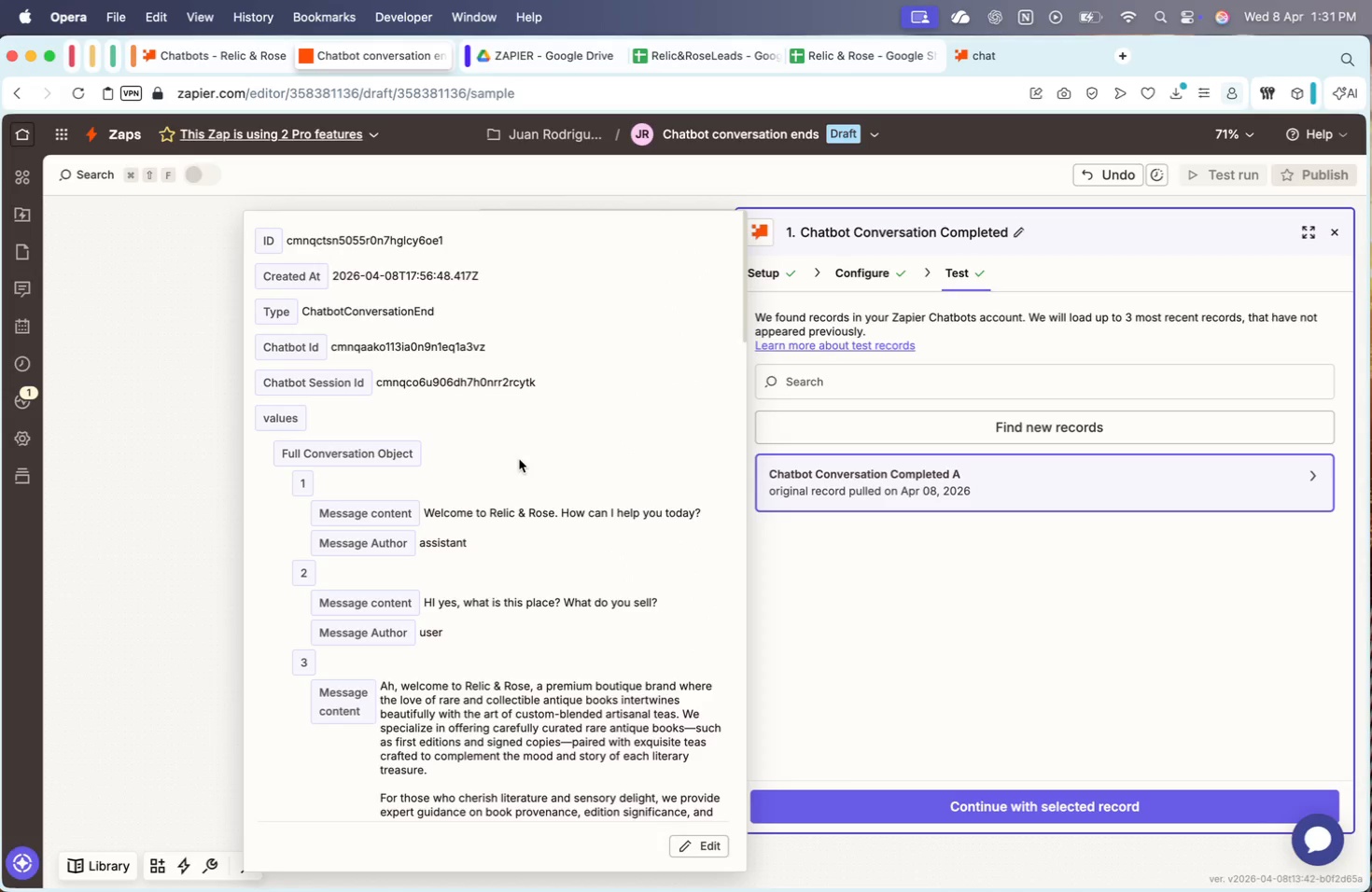 
scroll: coordinate [463, 382], scroll_direction: down, amount: 22.0